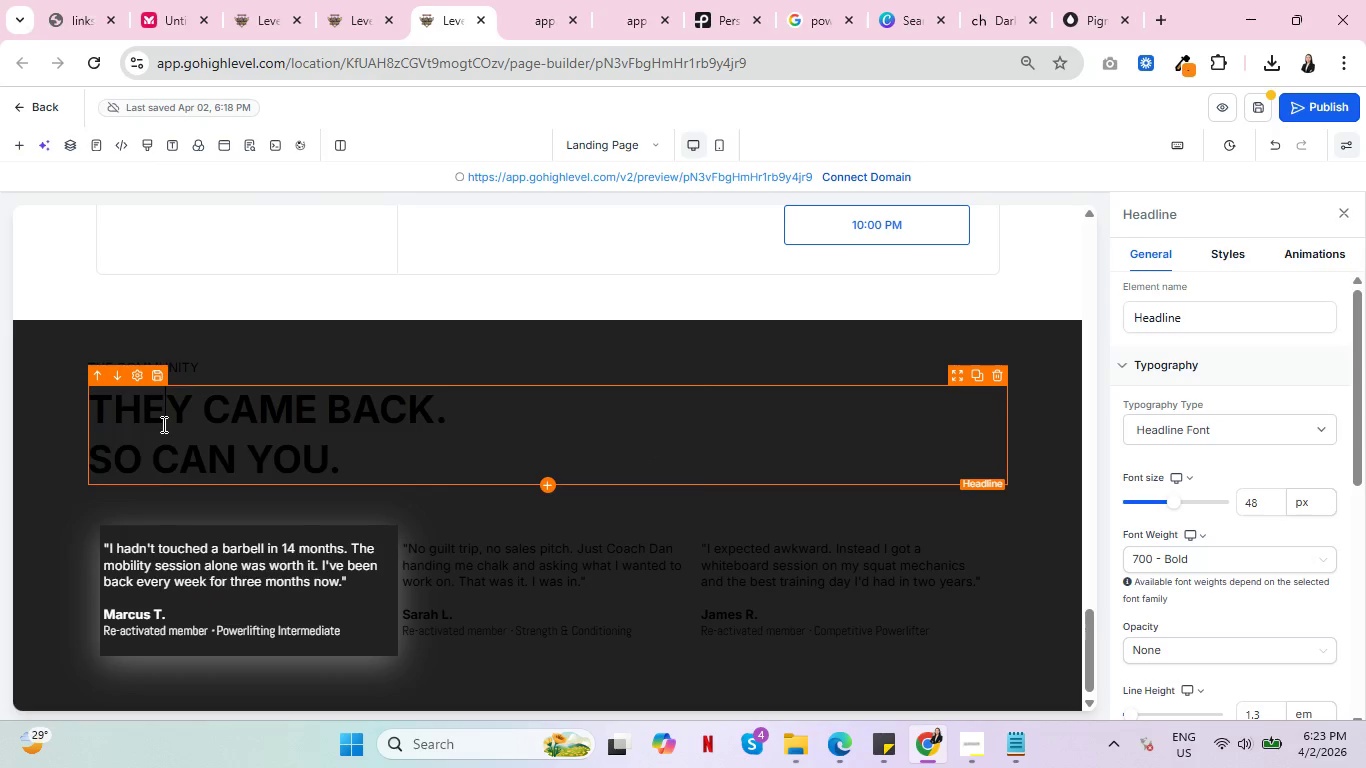 
key(Control+A)
 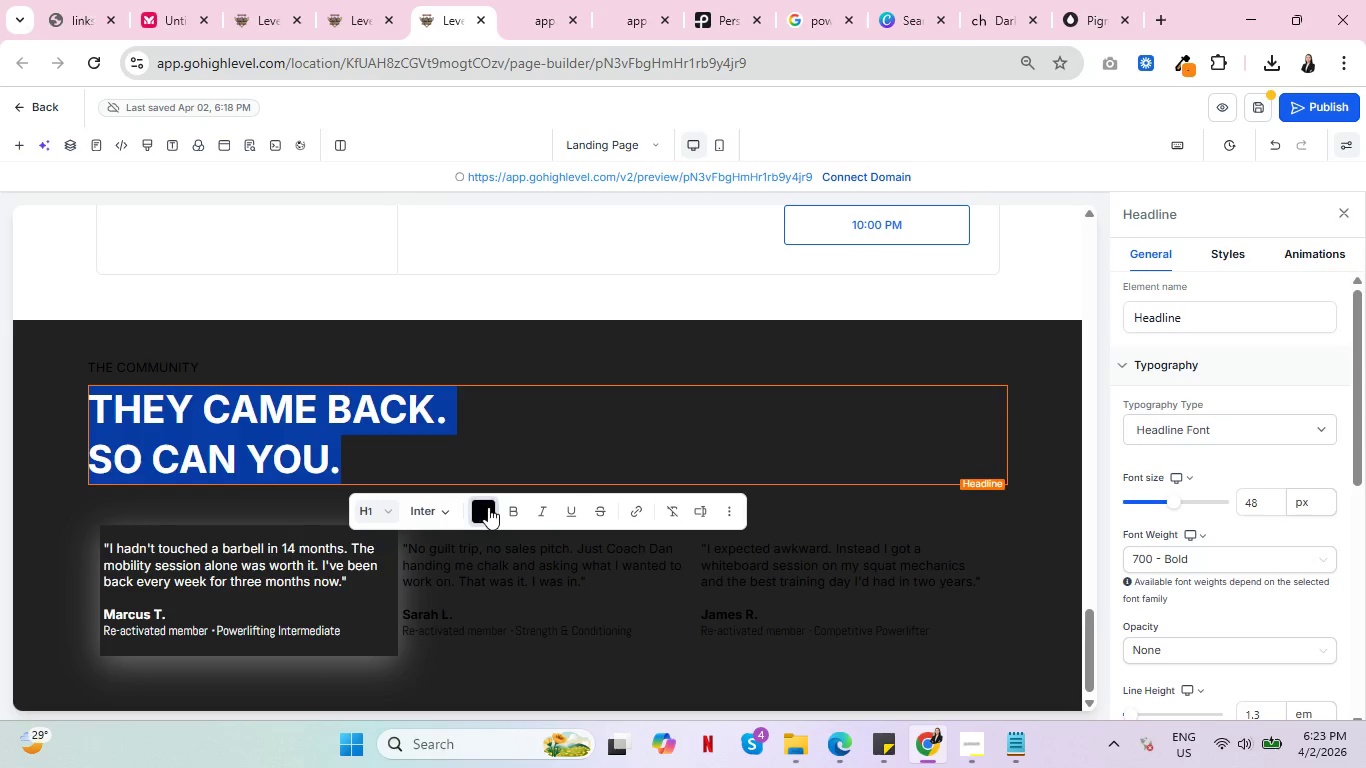 
left_click([488, 507])
 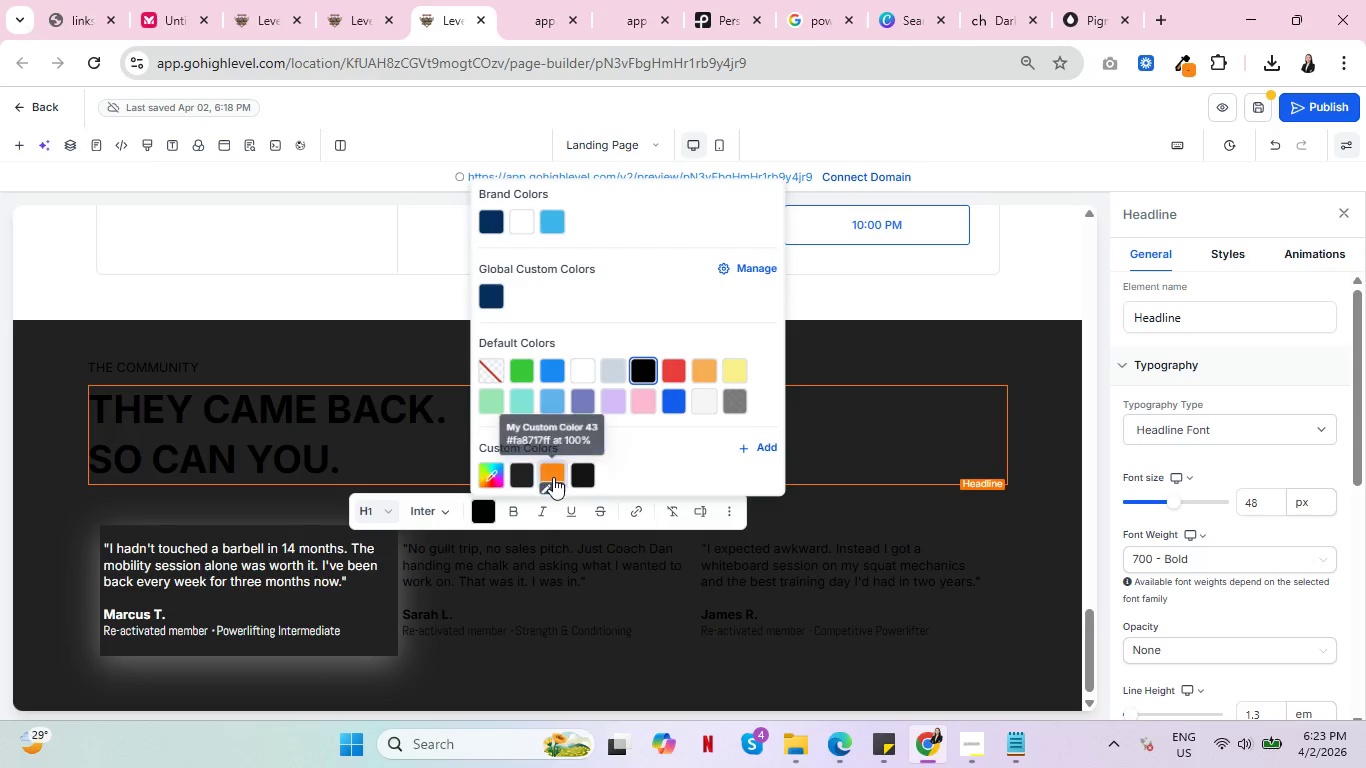 
left_click([553, 477])
 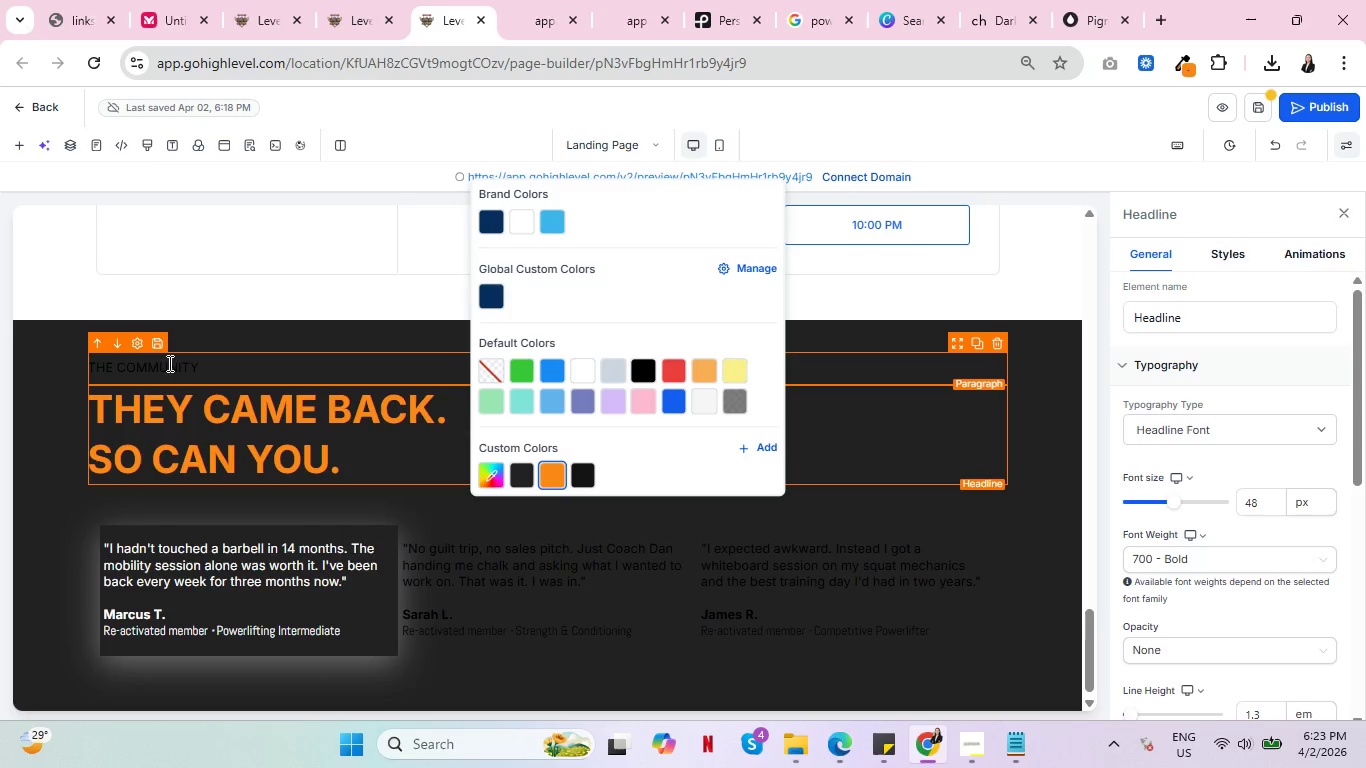 
left_click([169, 364])
 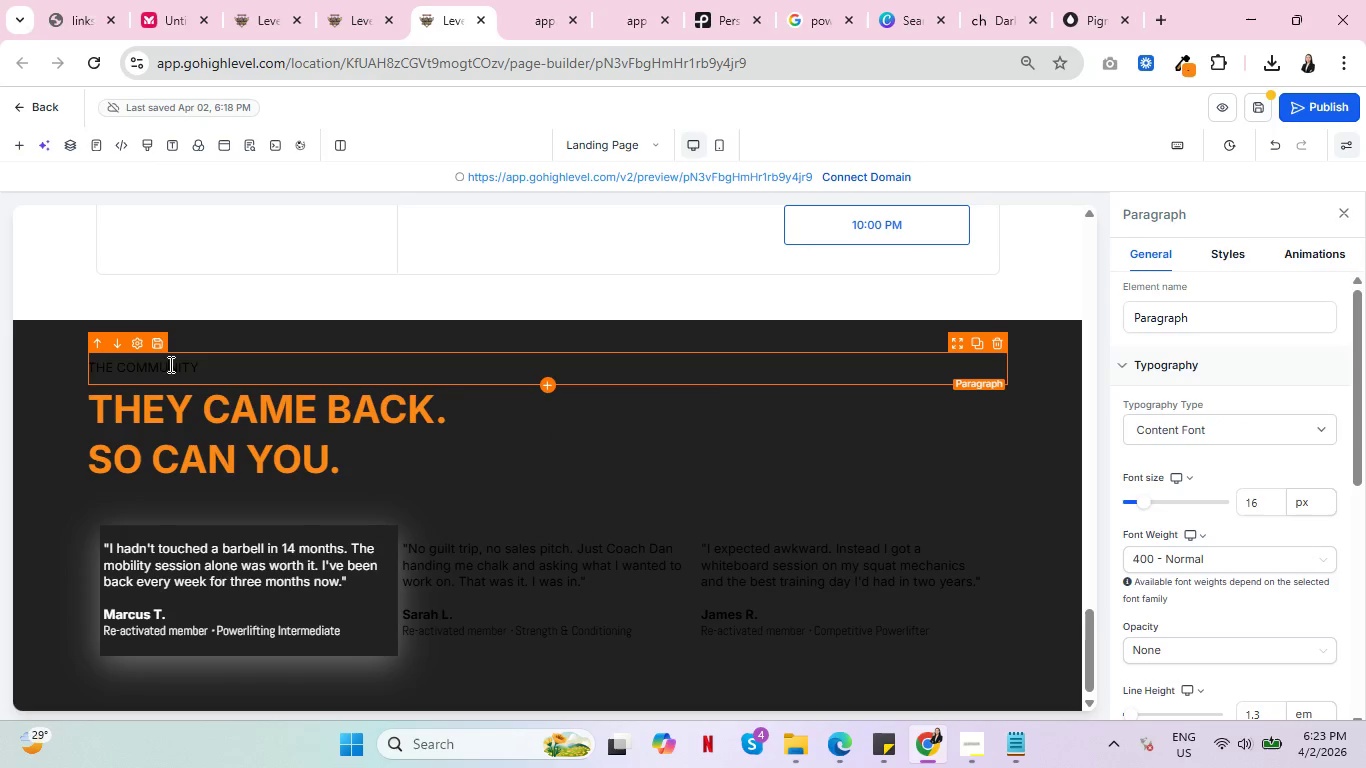 
key(Control+A)
 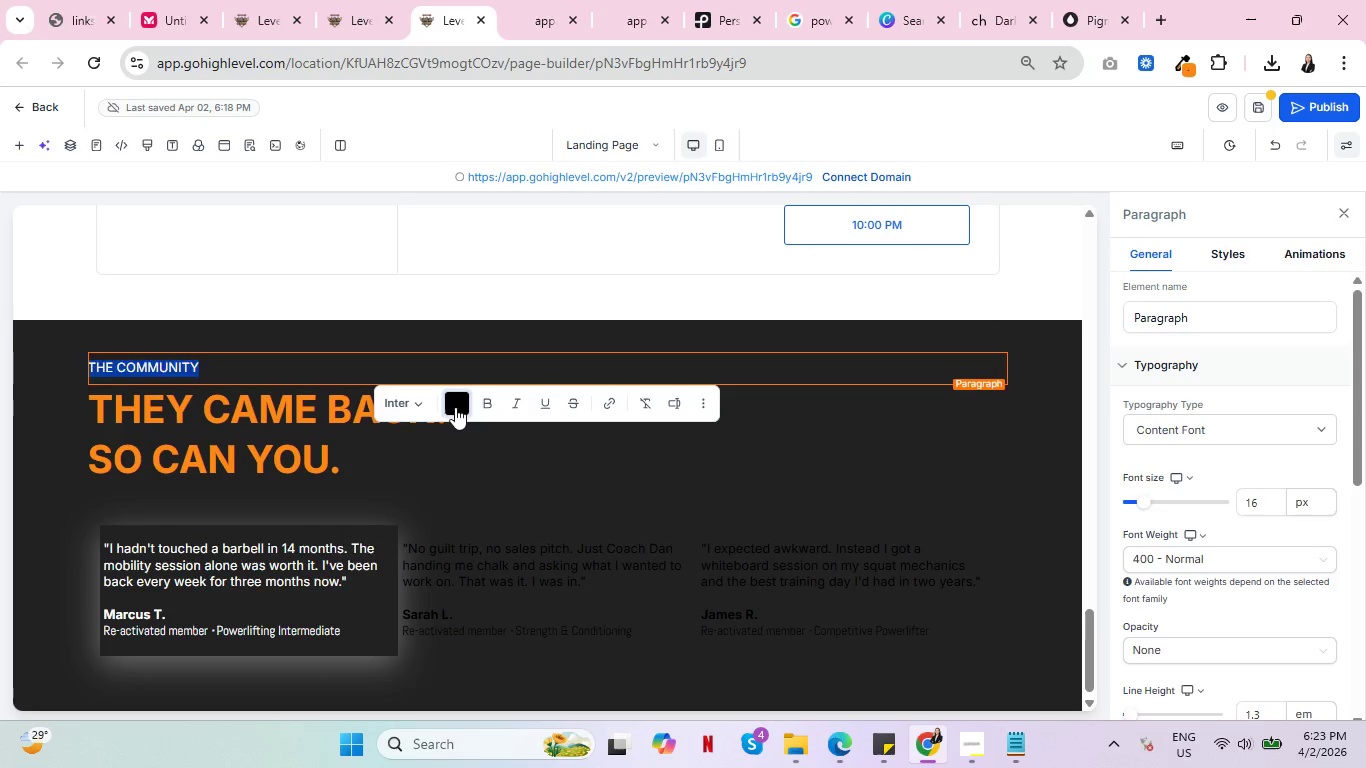 
left_click([455, 407])
 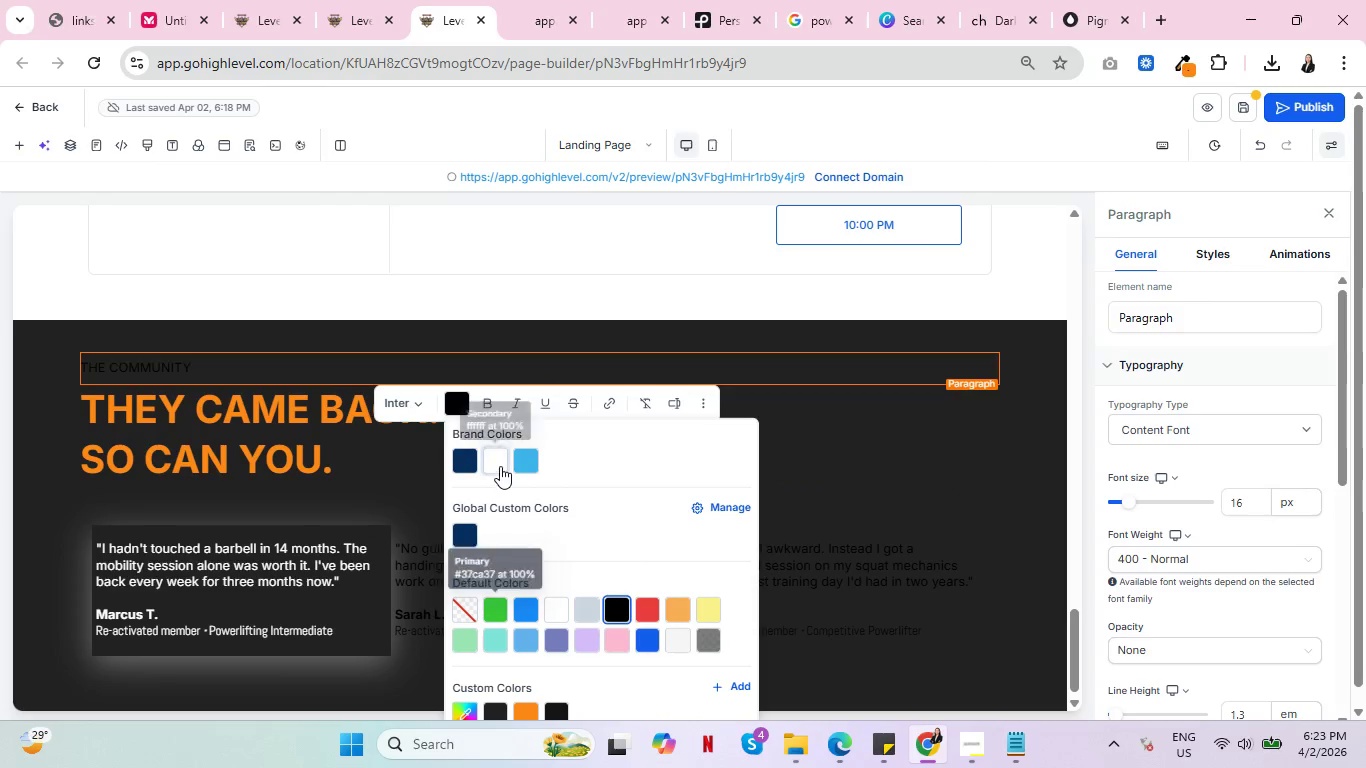 
left_click([499, 462])
 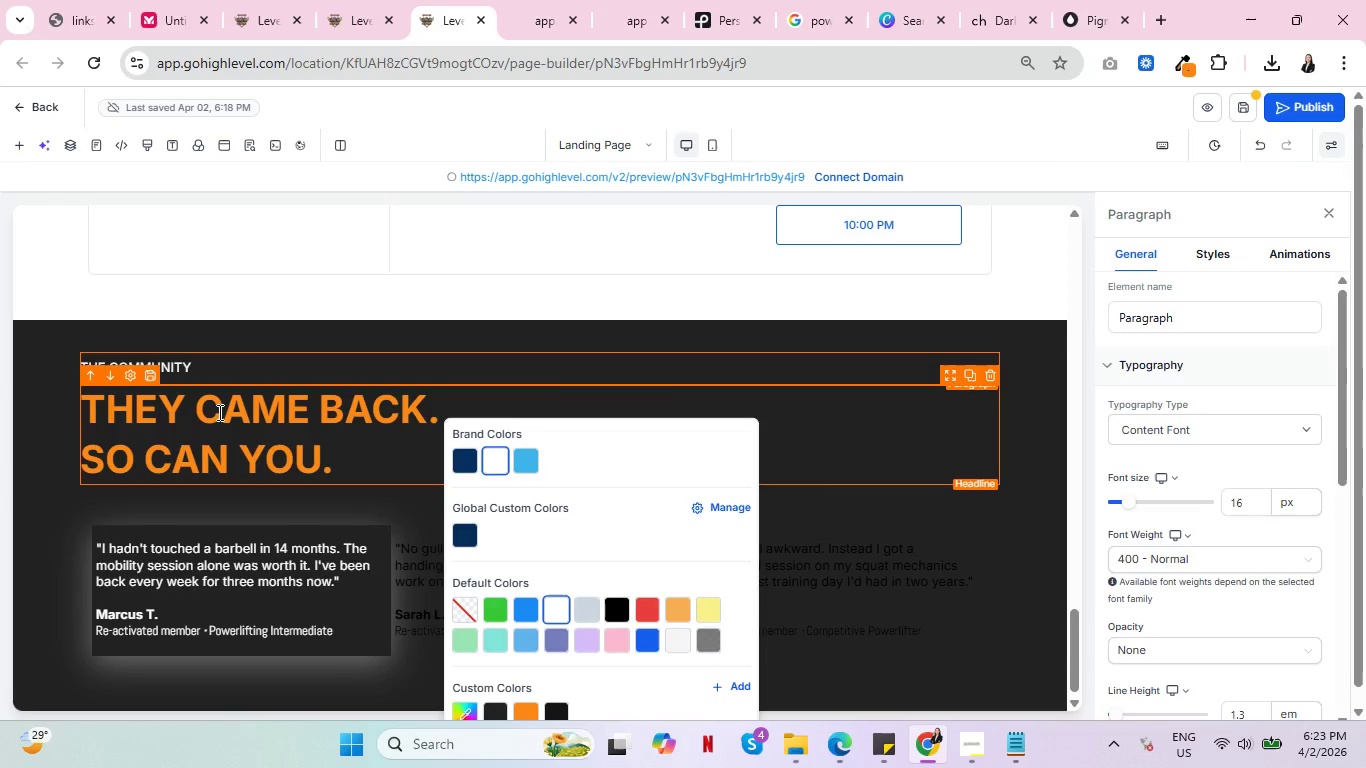 
left_click([218, 412])
 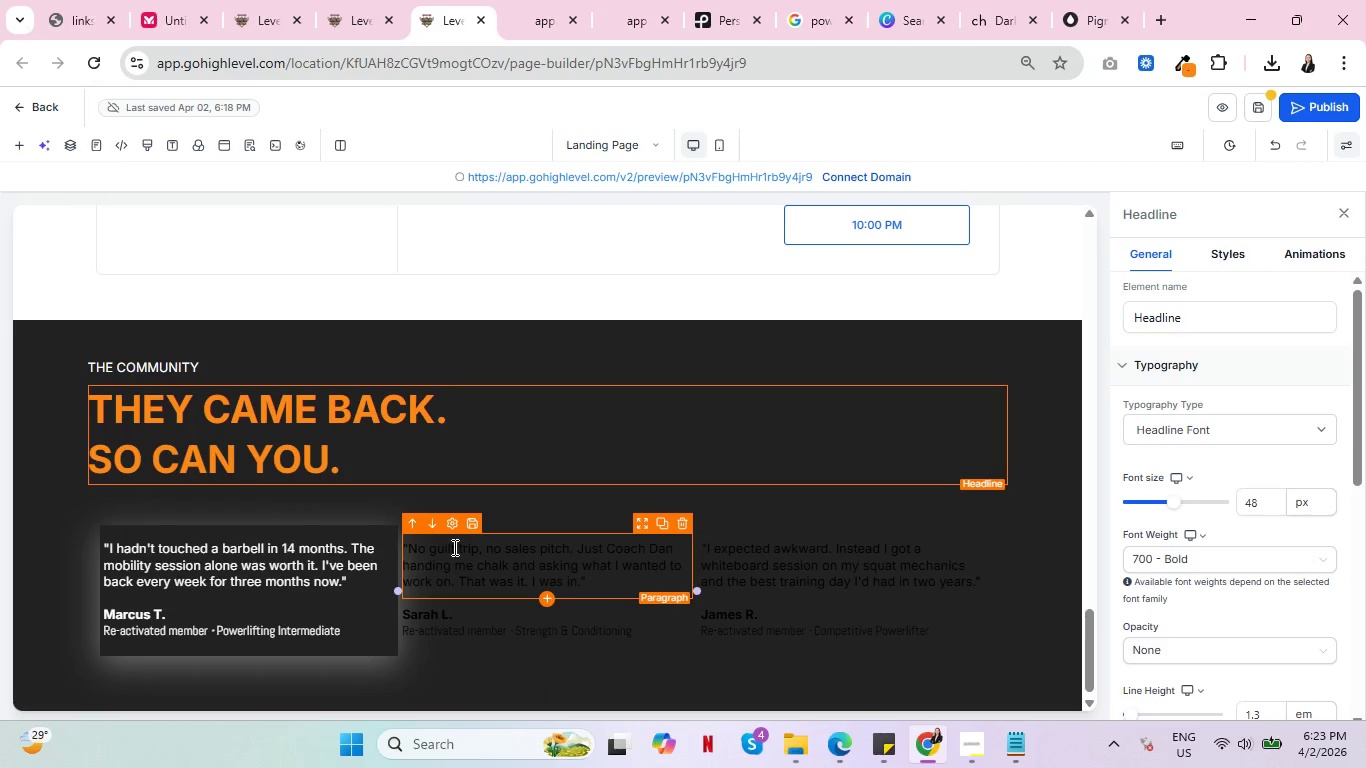 
left_click([453, 547])
 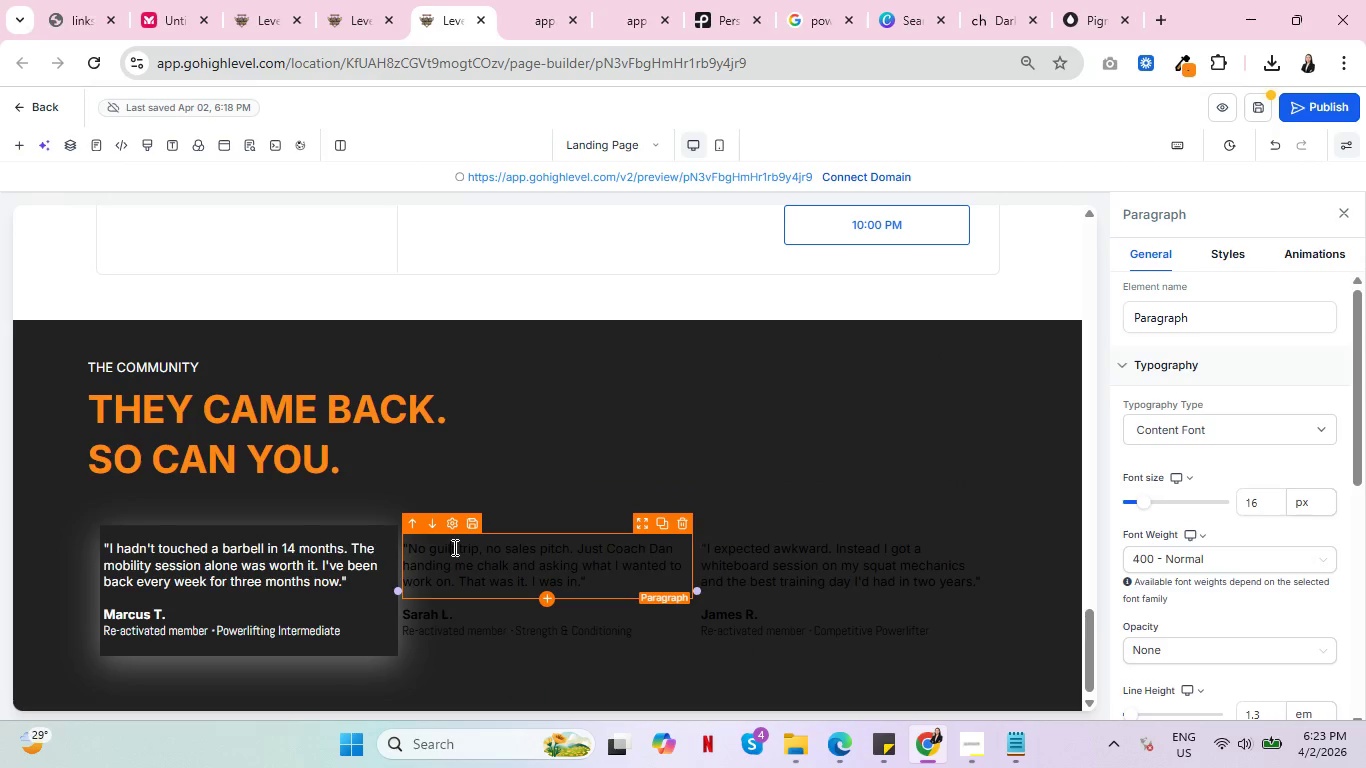 
key(Control+A)
 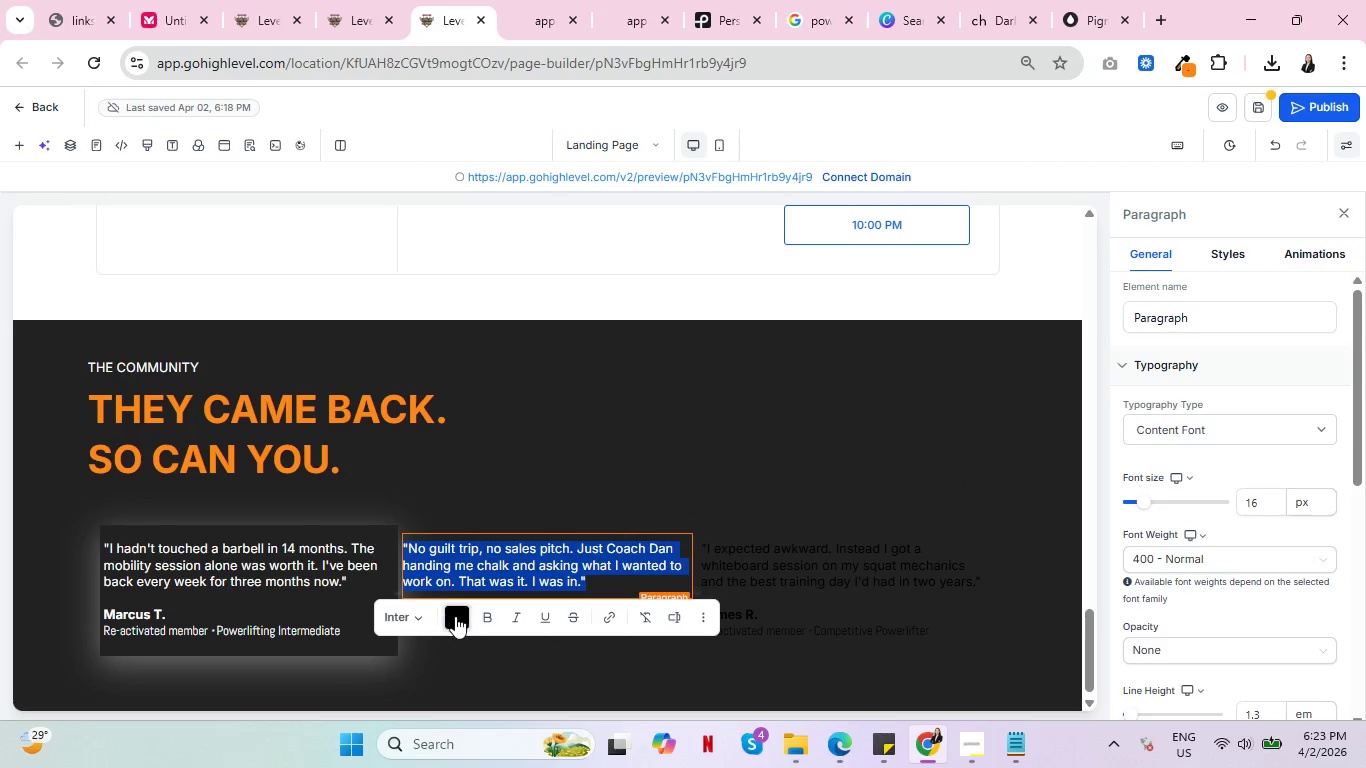 
left_click([455, 617])
 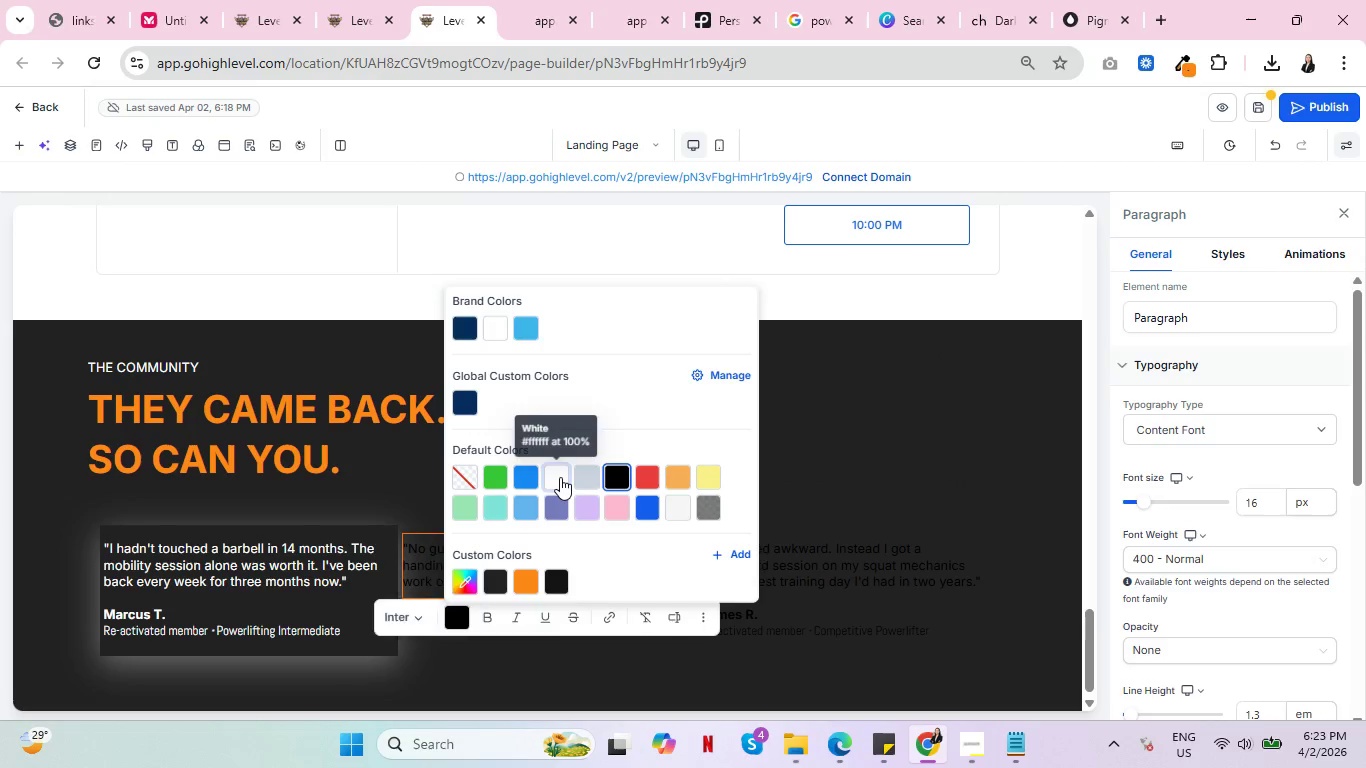 
left_click([560, 477])
 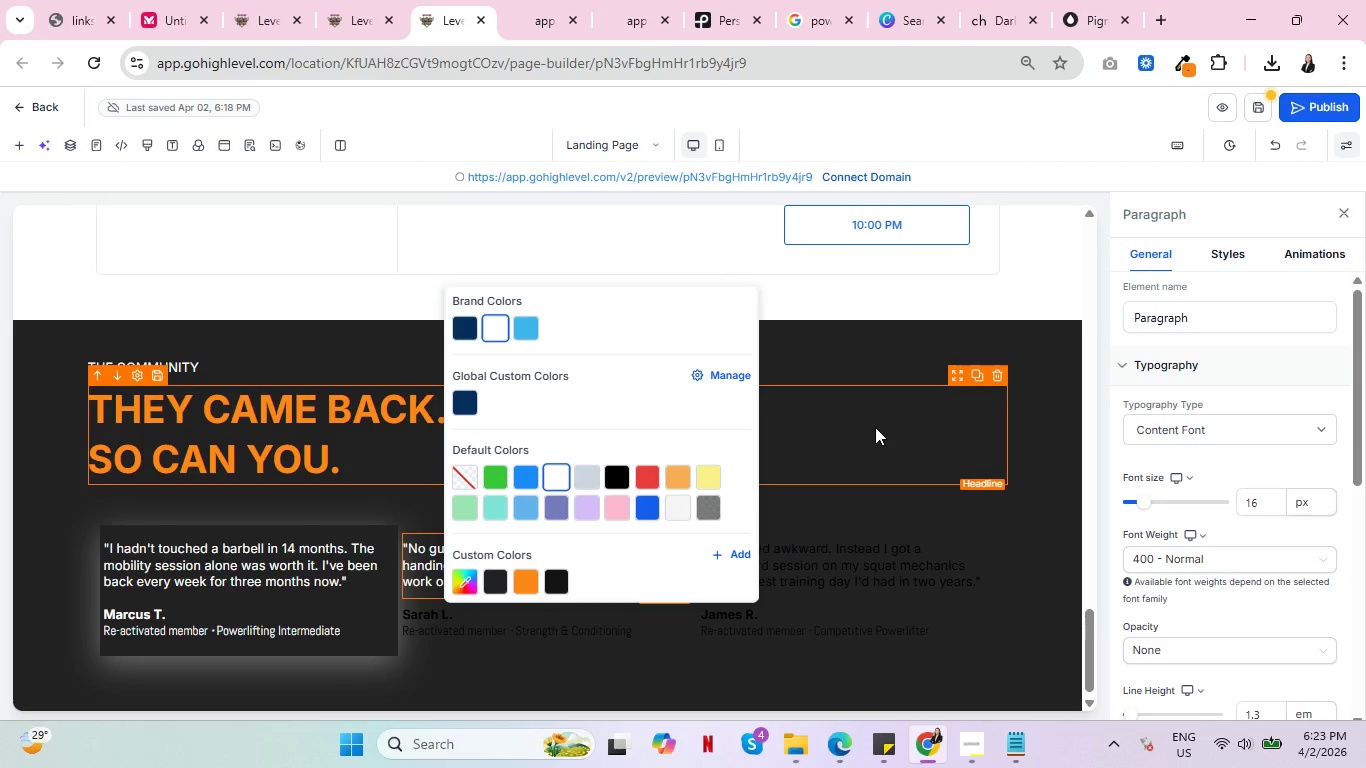 
left_click([875, 427])
 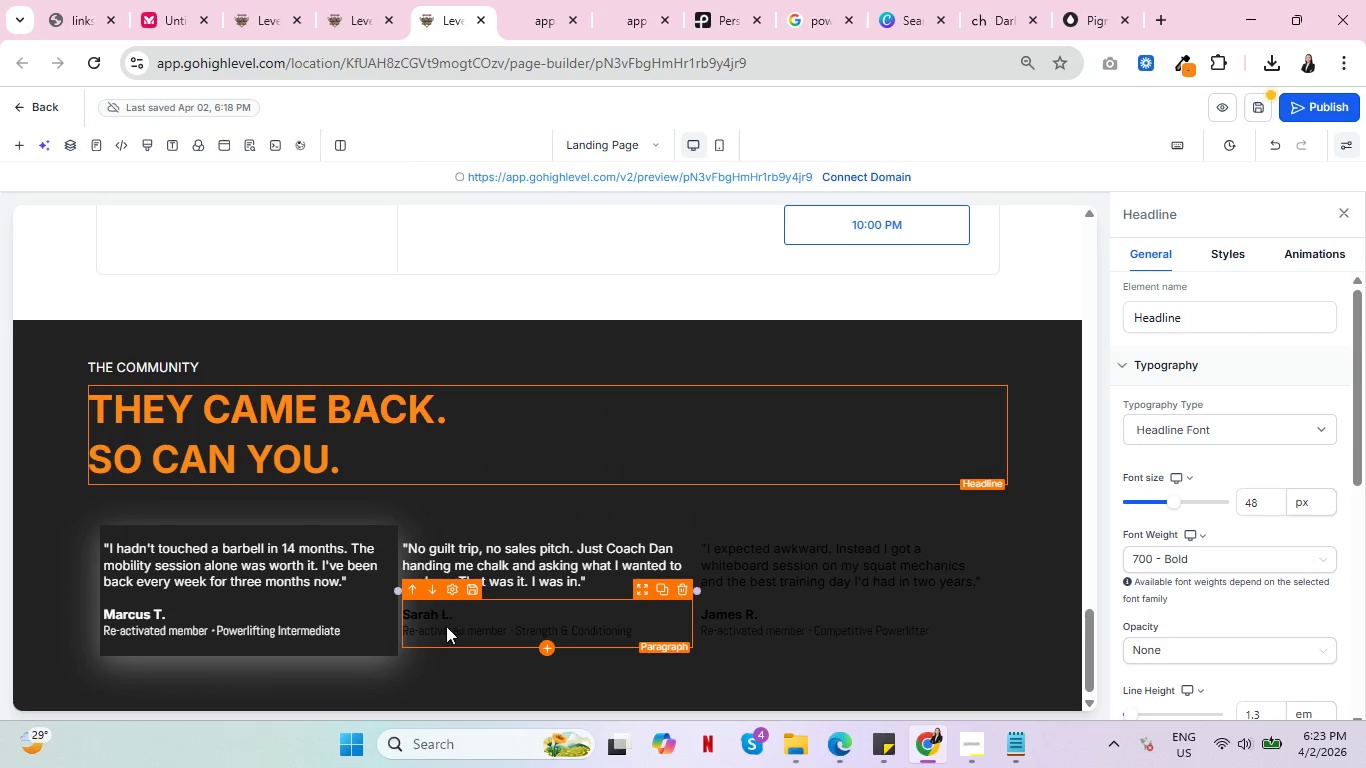 
left_click([446, 626])
 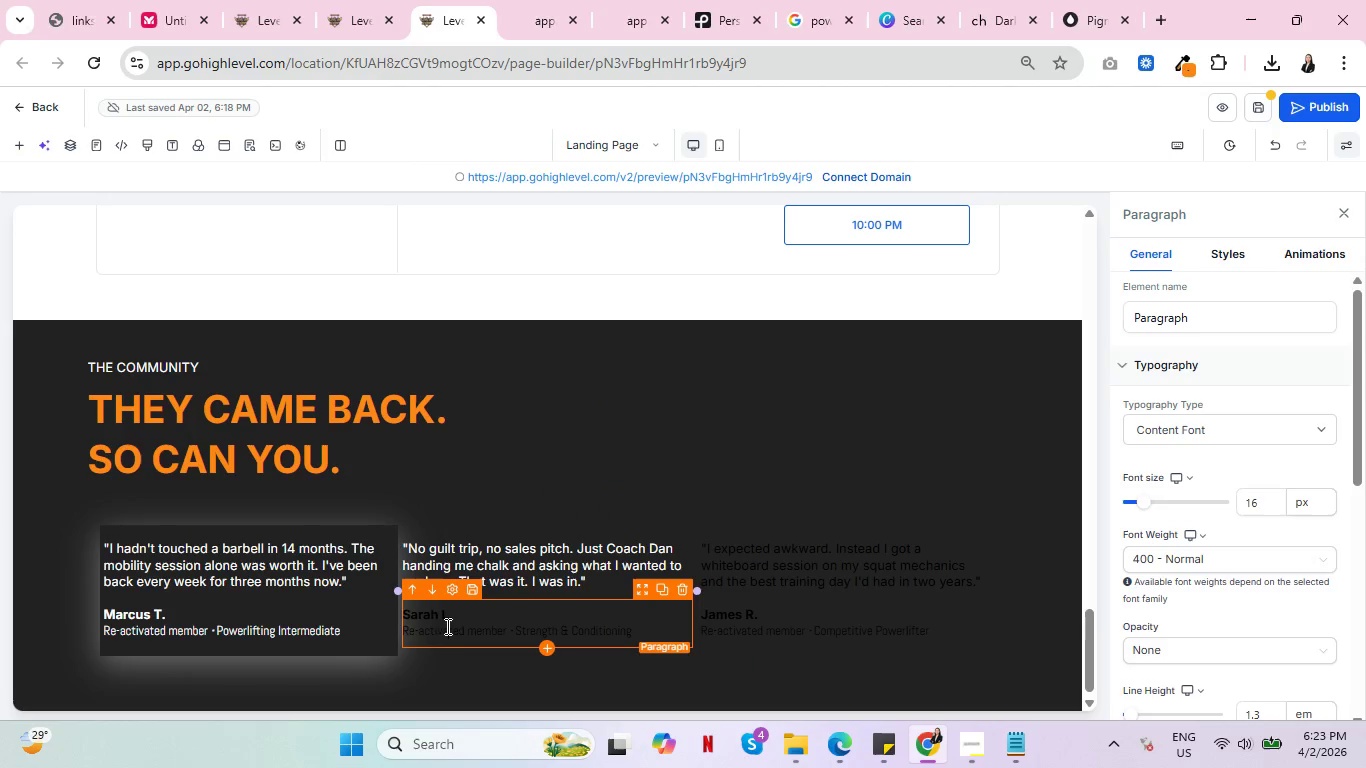 
key(Control+A)
 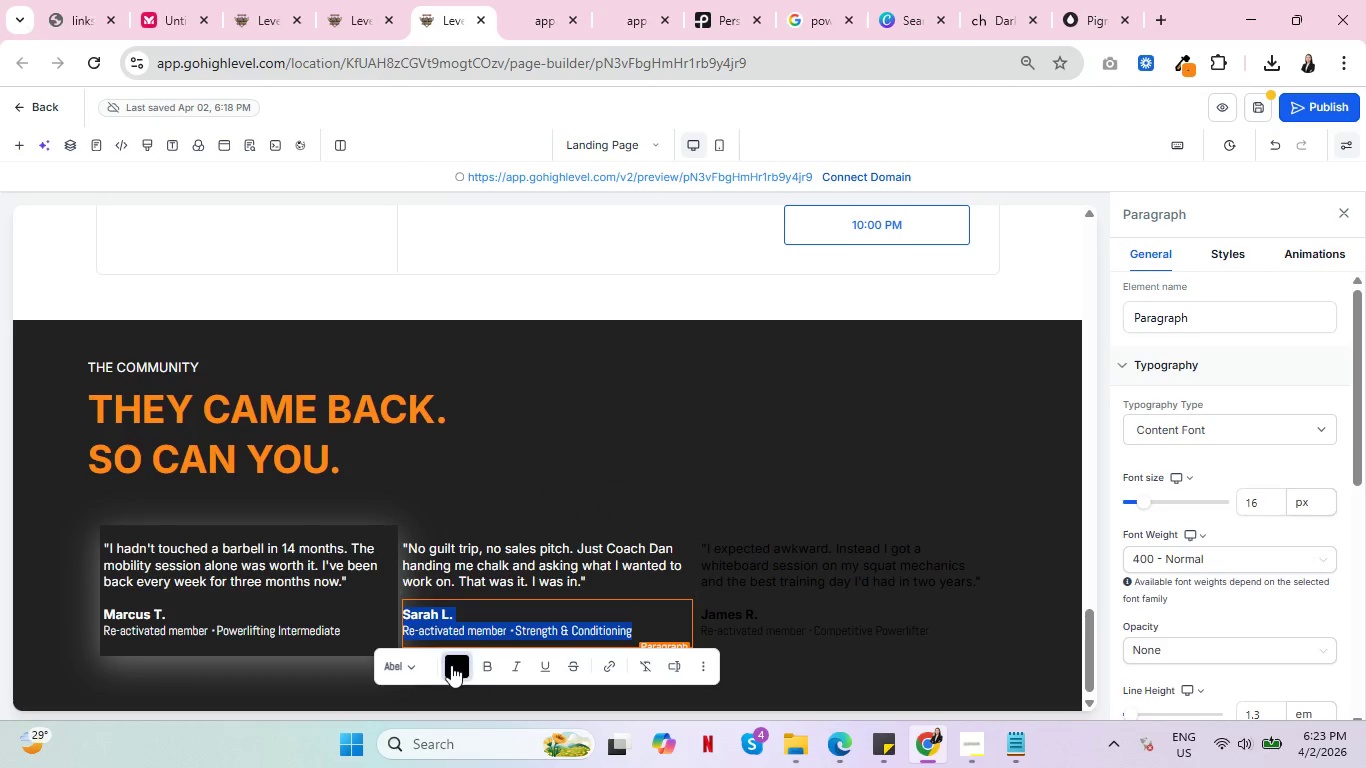 
left_click([451, 665])
 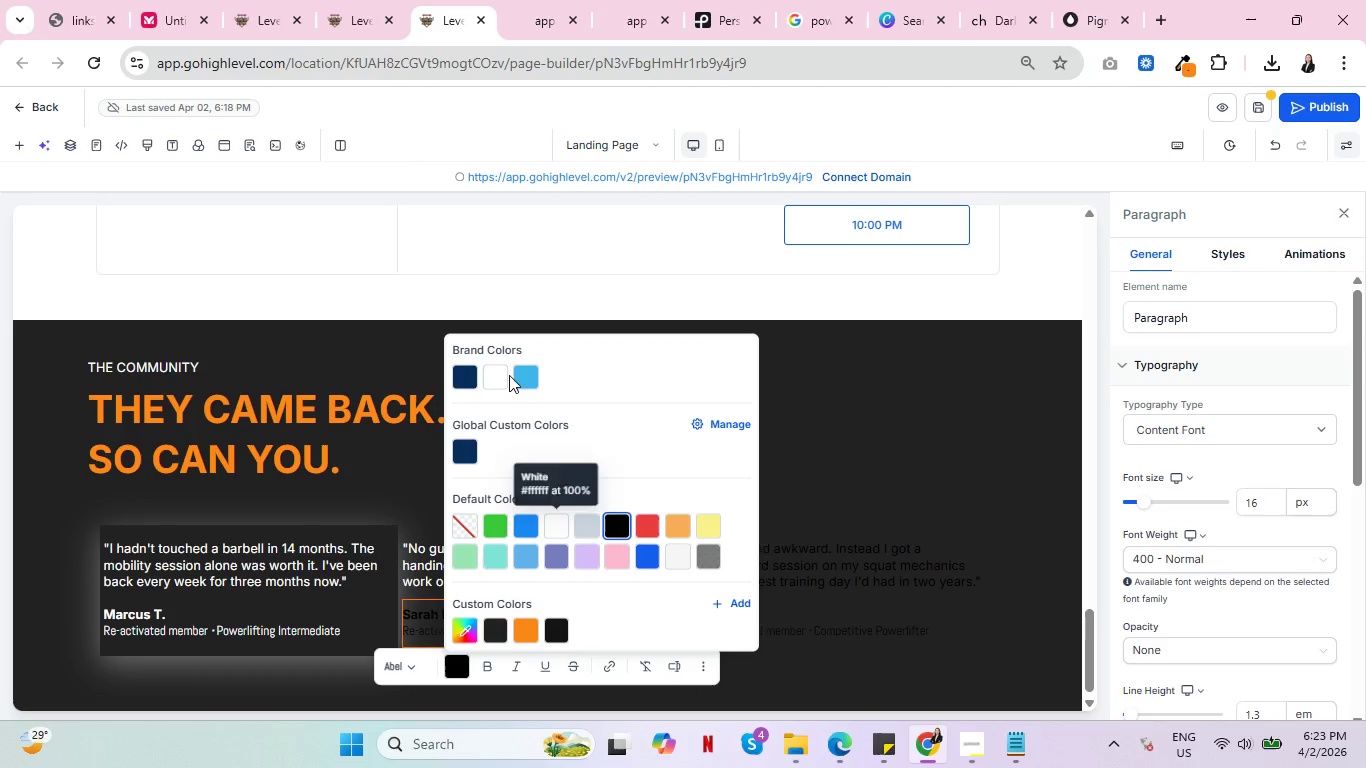 
left_click([500, 375])
 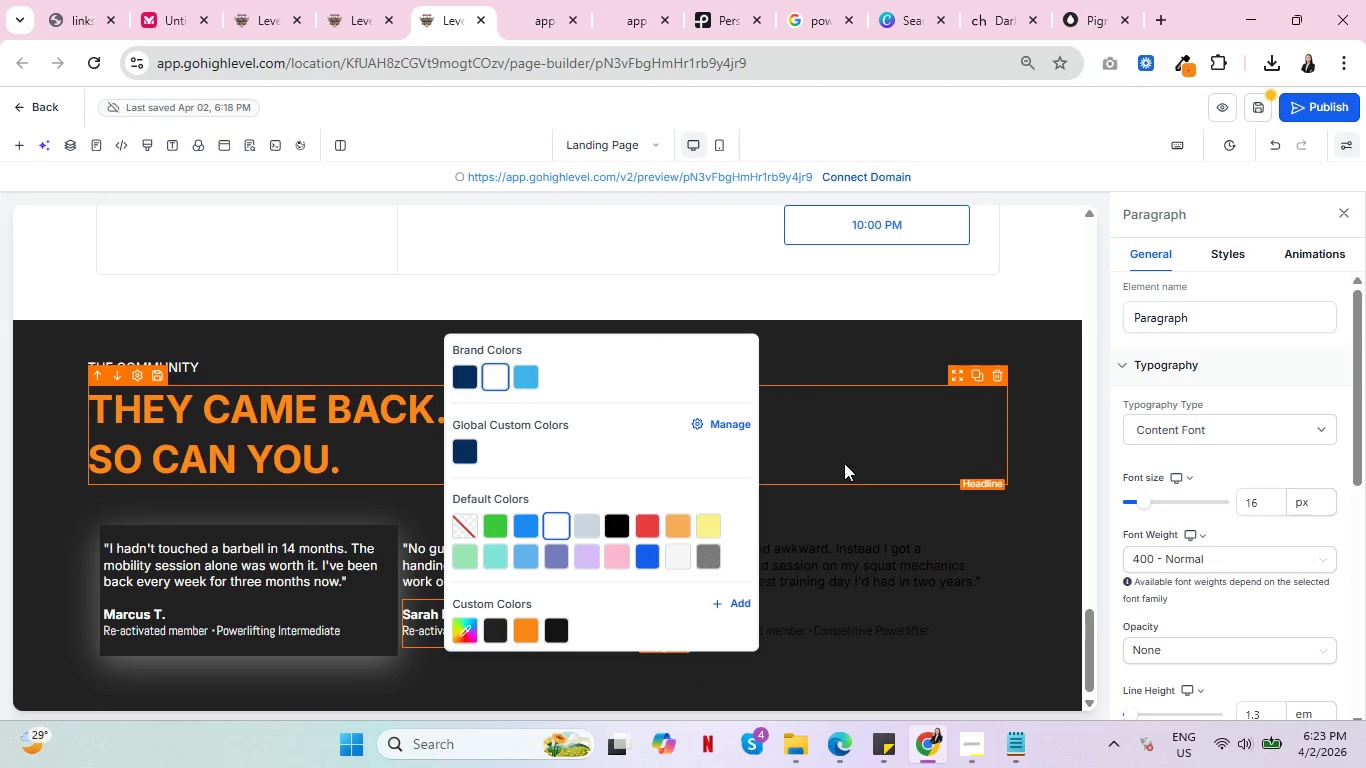 
left_click([844, 462])
 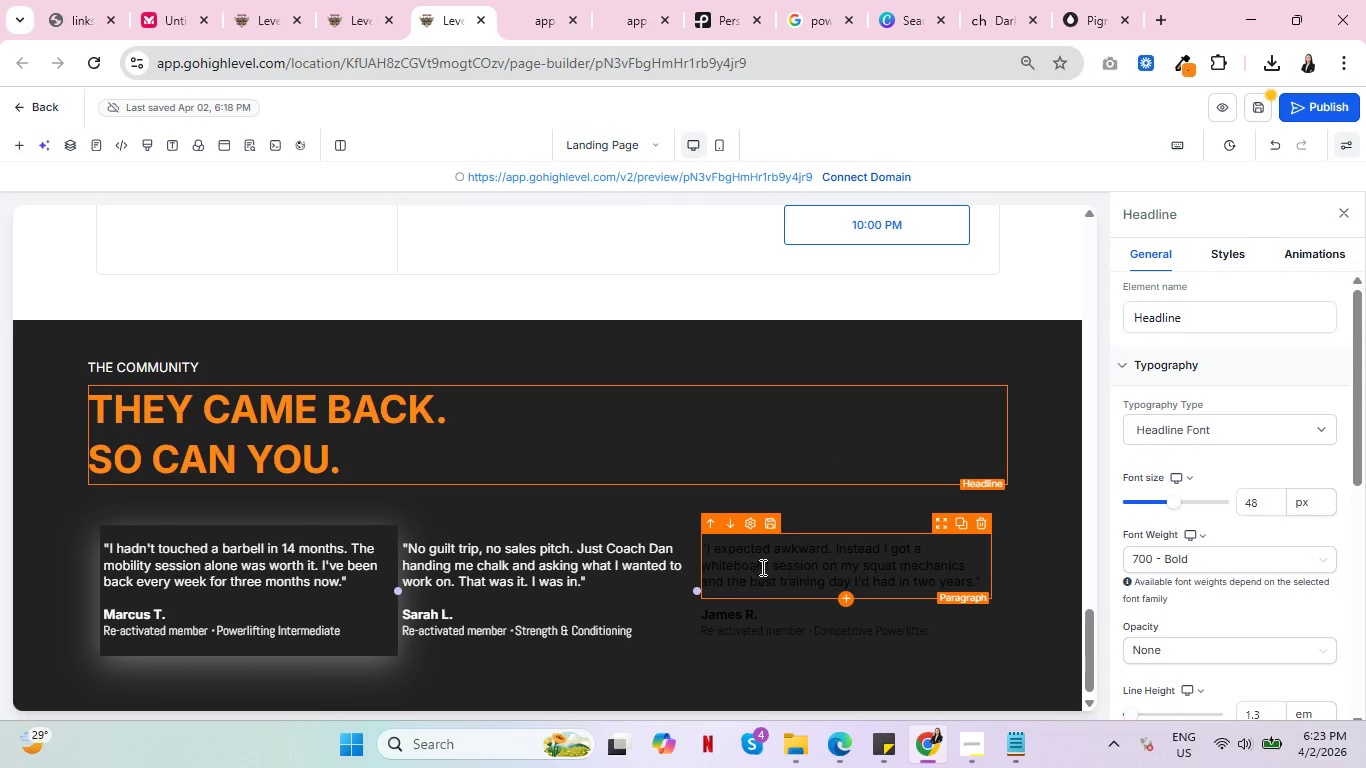 
left_click([762, 567])
 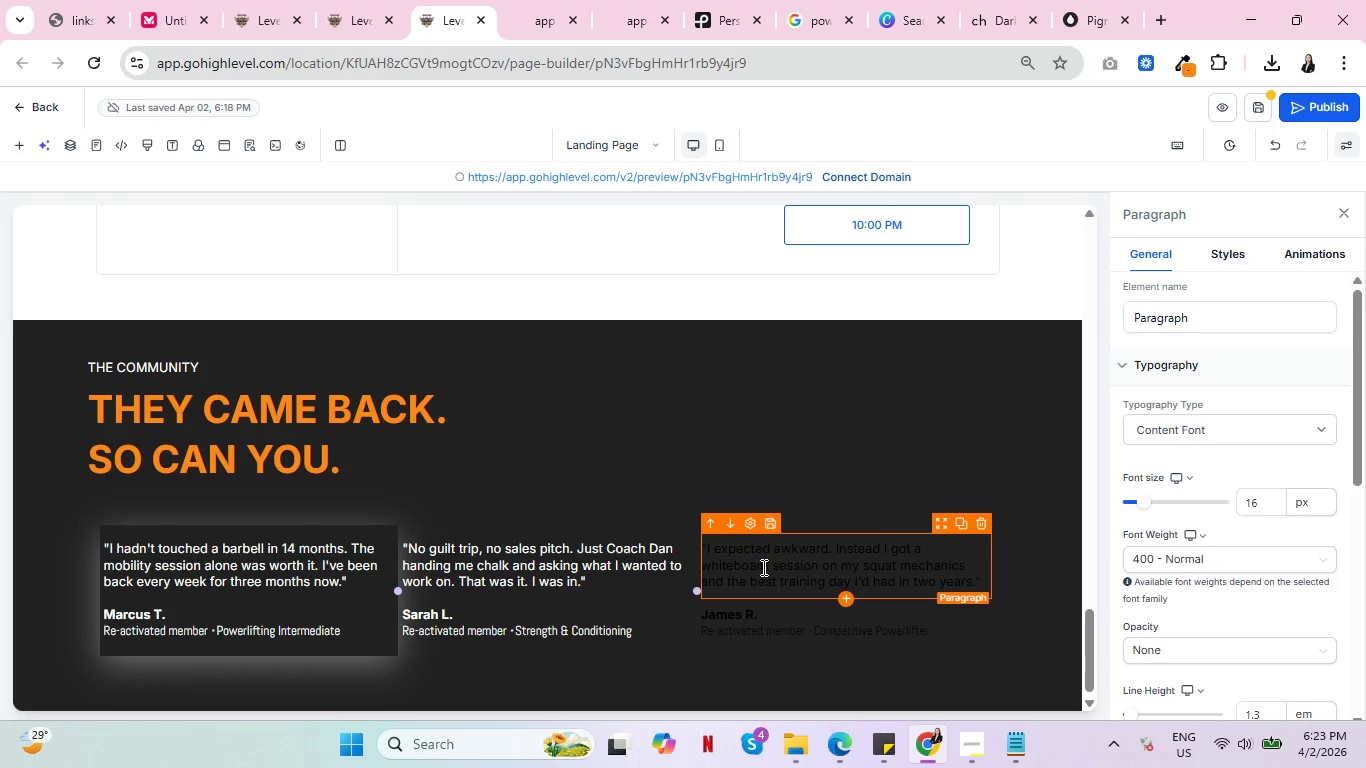 
key(Control+A)
 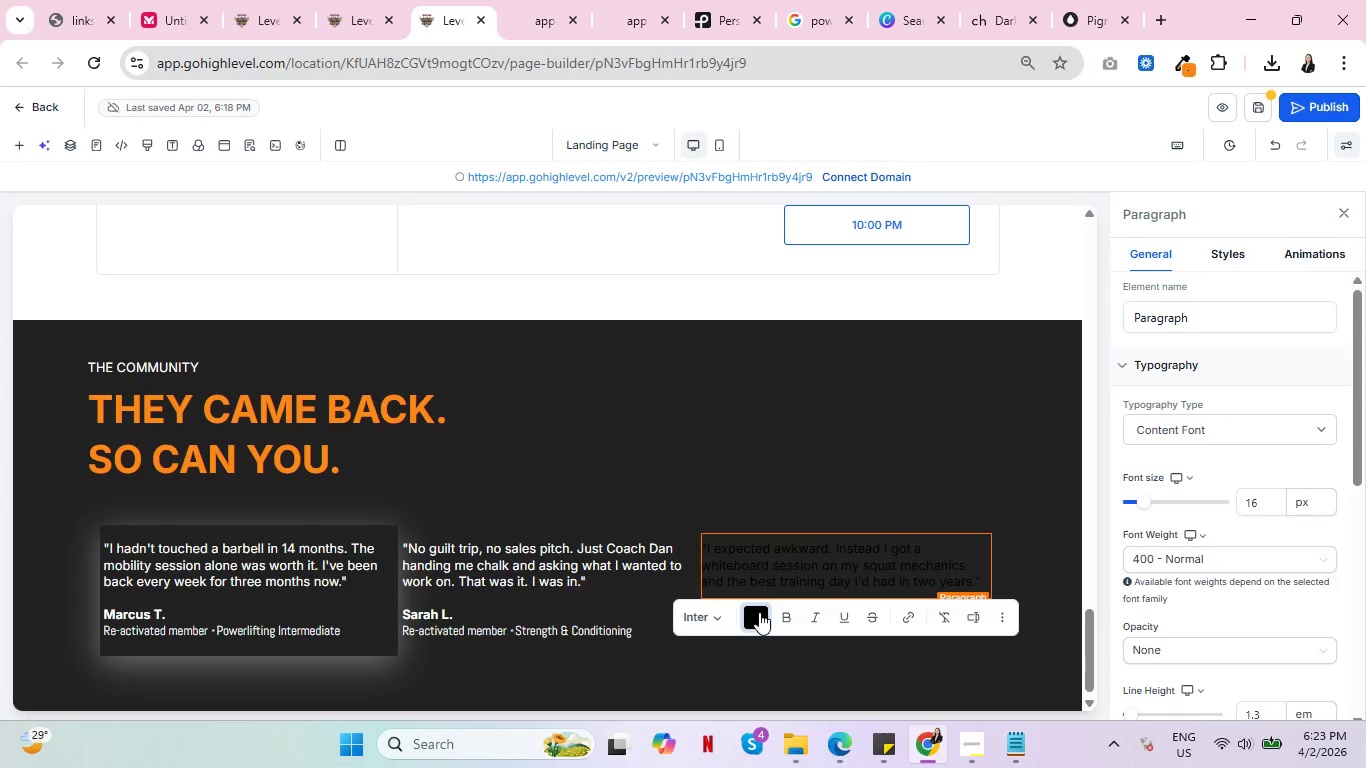 
left_click([759, 612])
 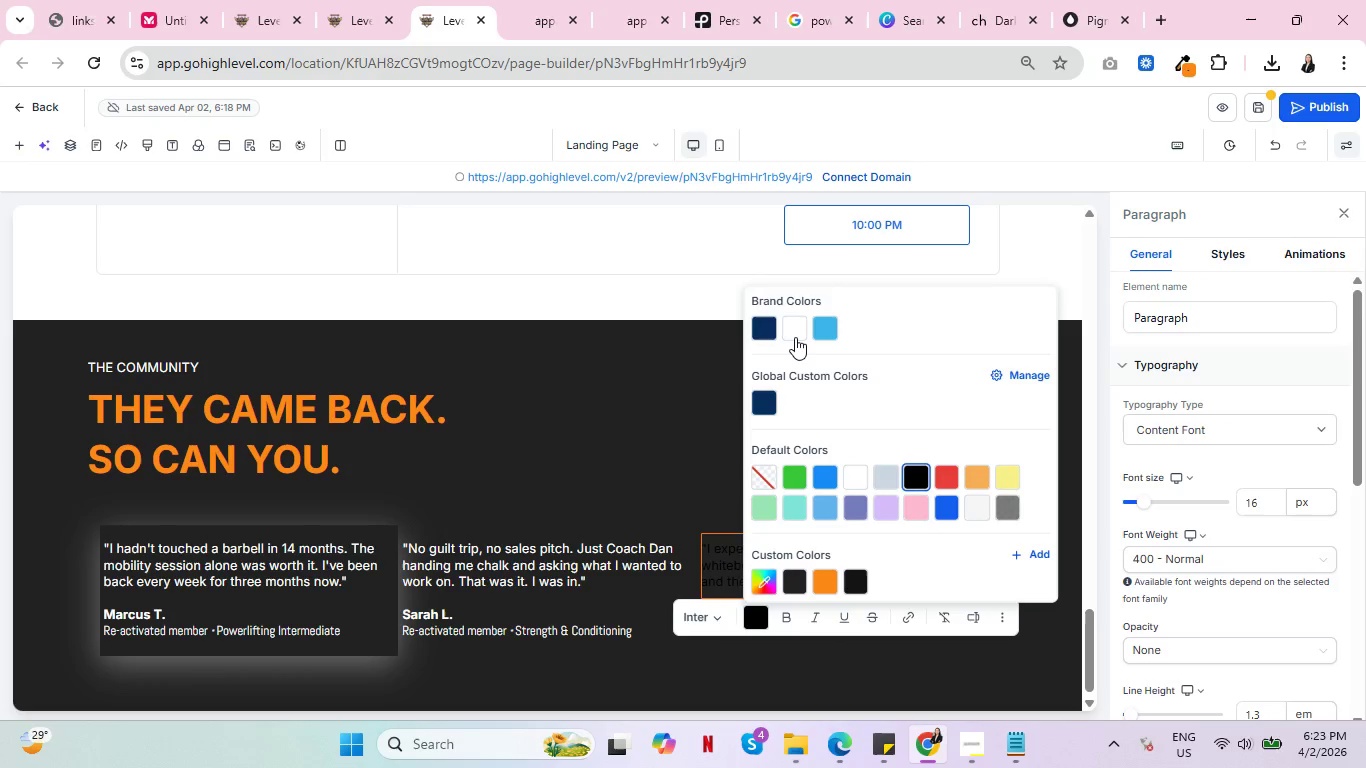 
left_click([795, 336])
 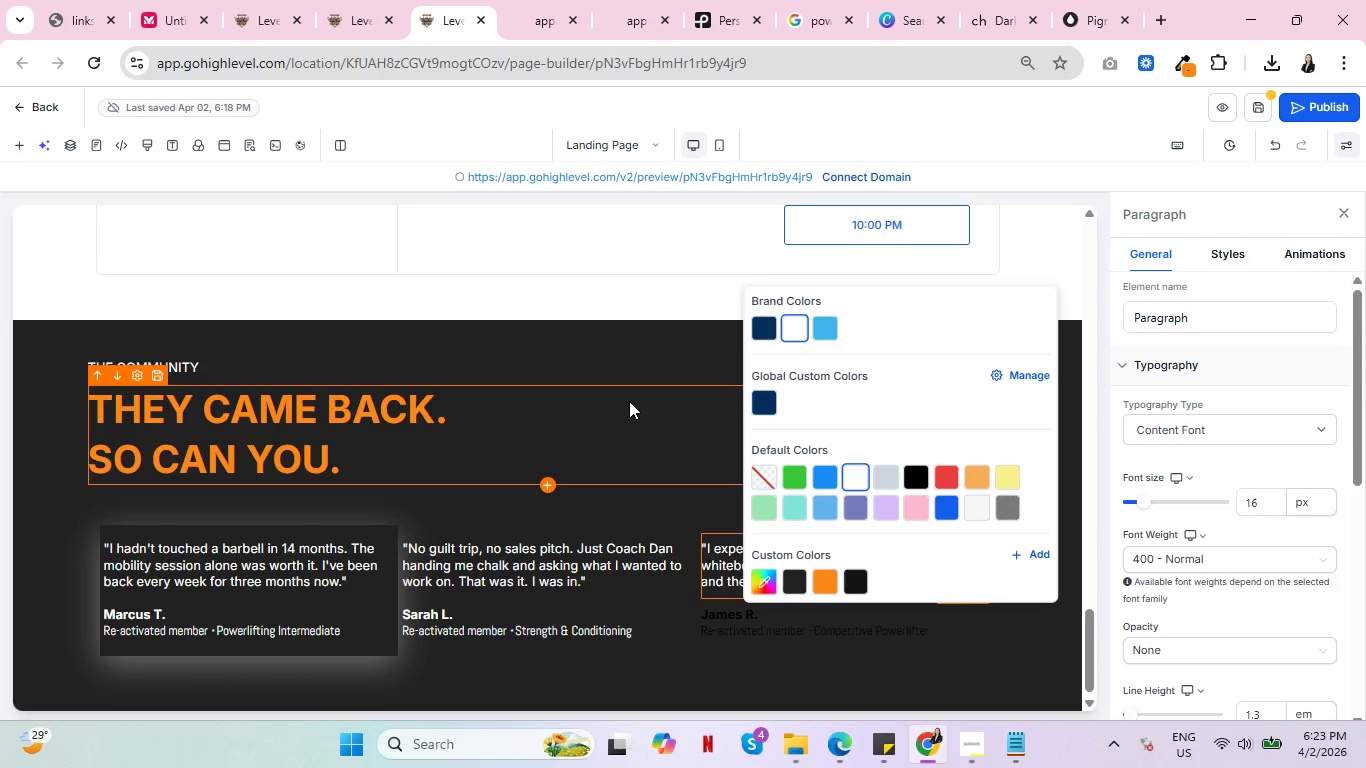 
left_click([629, 401])
 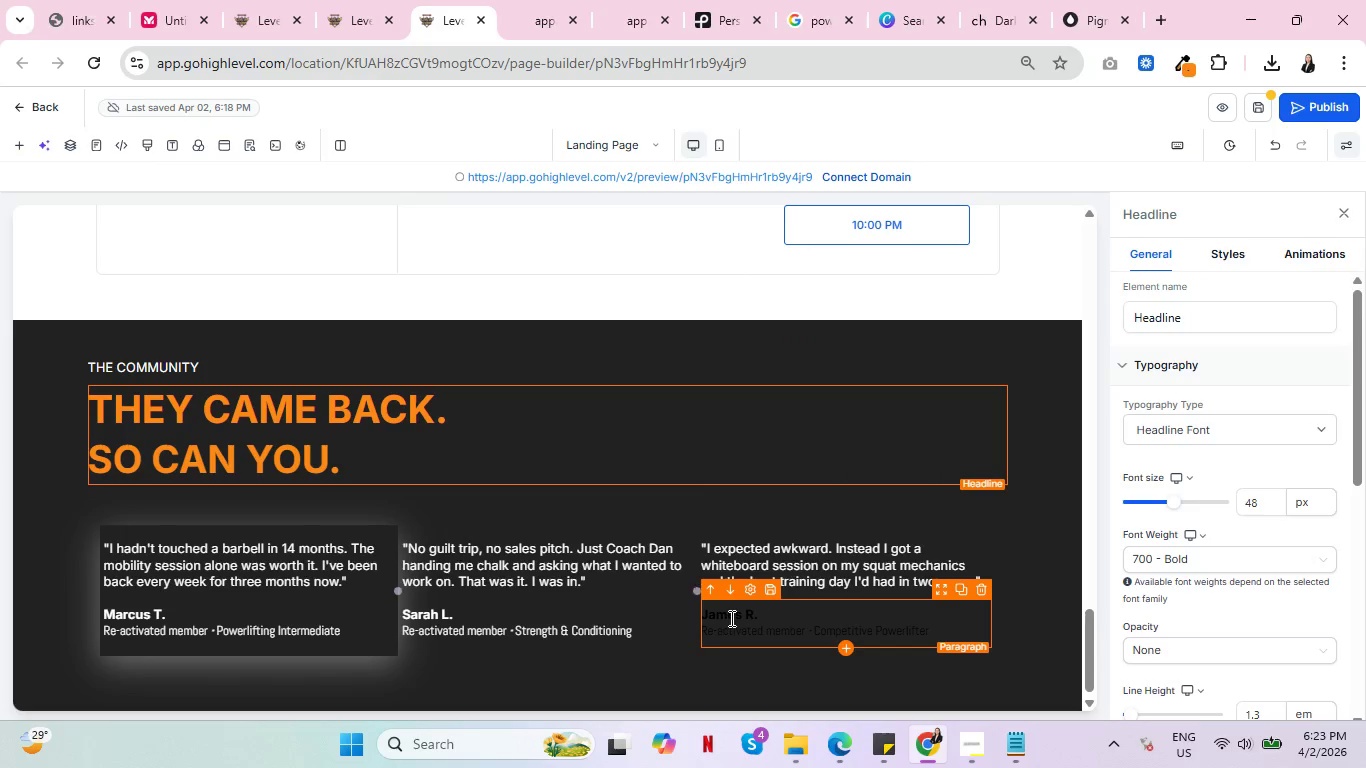 
left_click([730, 618])
 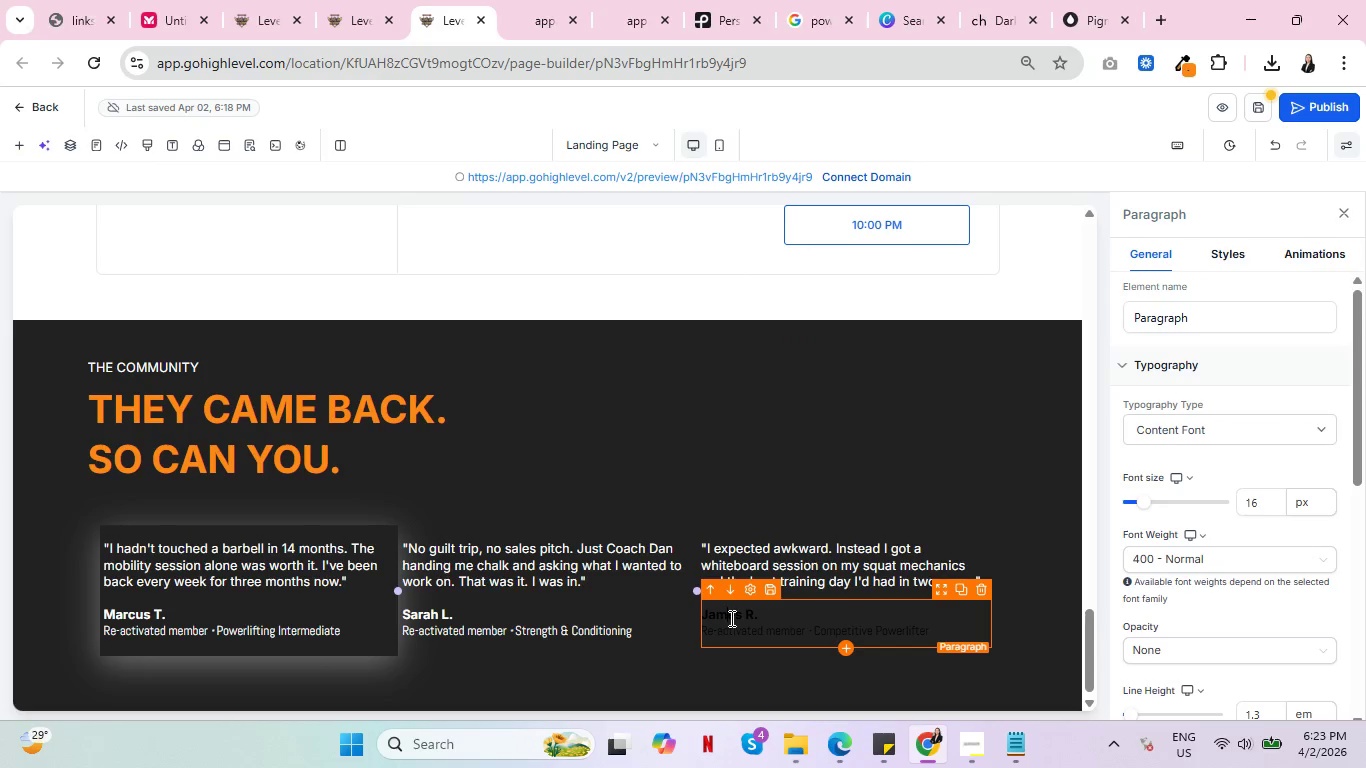 
key(Control+A)
 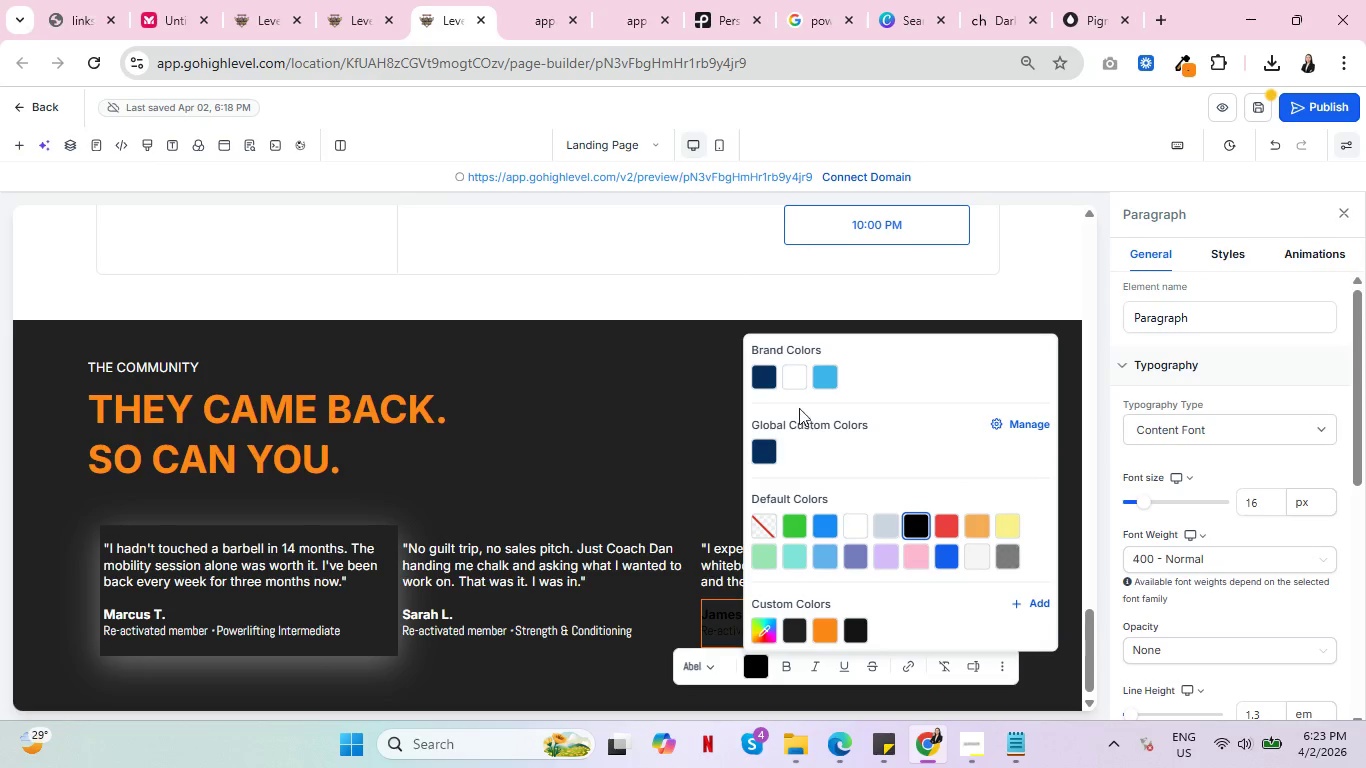 
left_click([792, 375])
 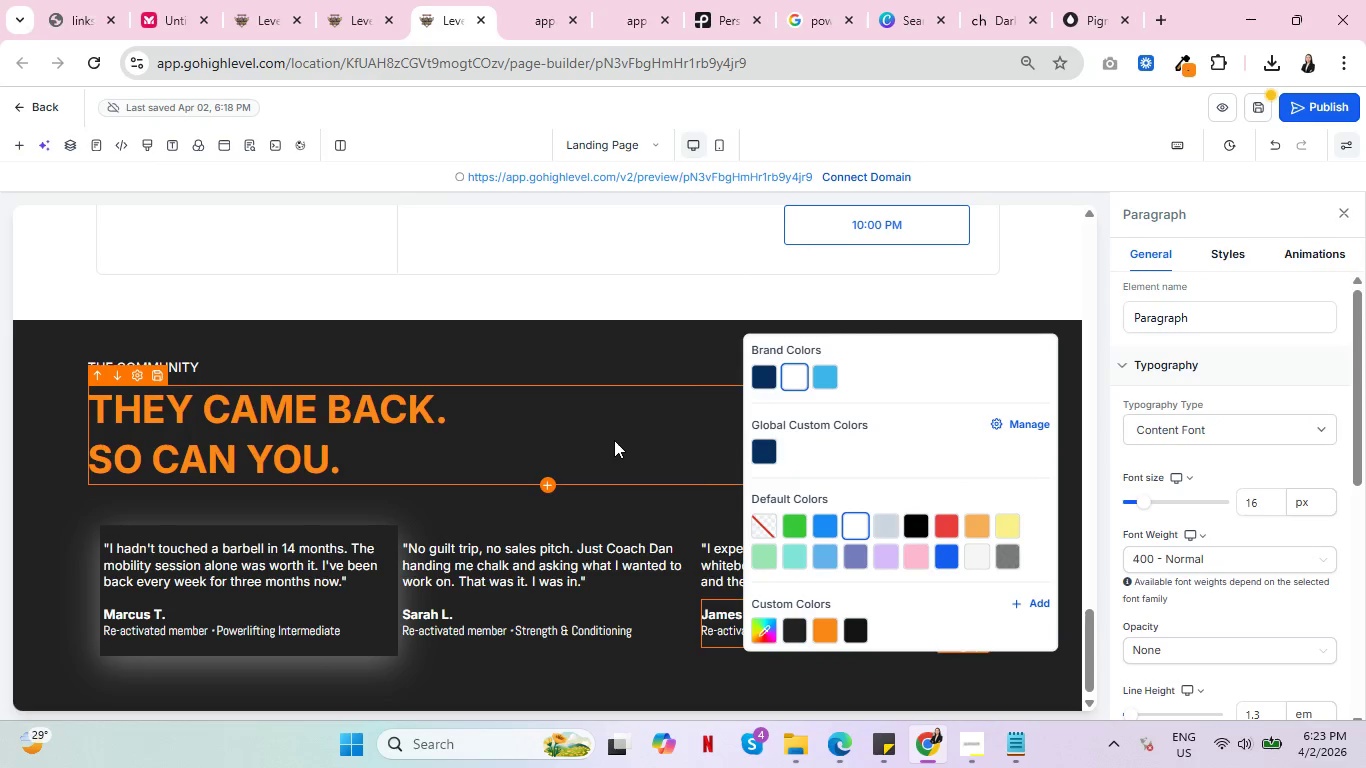 
left_click([614, 440])
 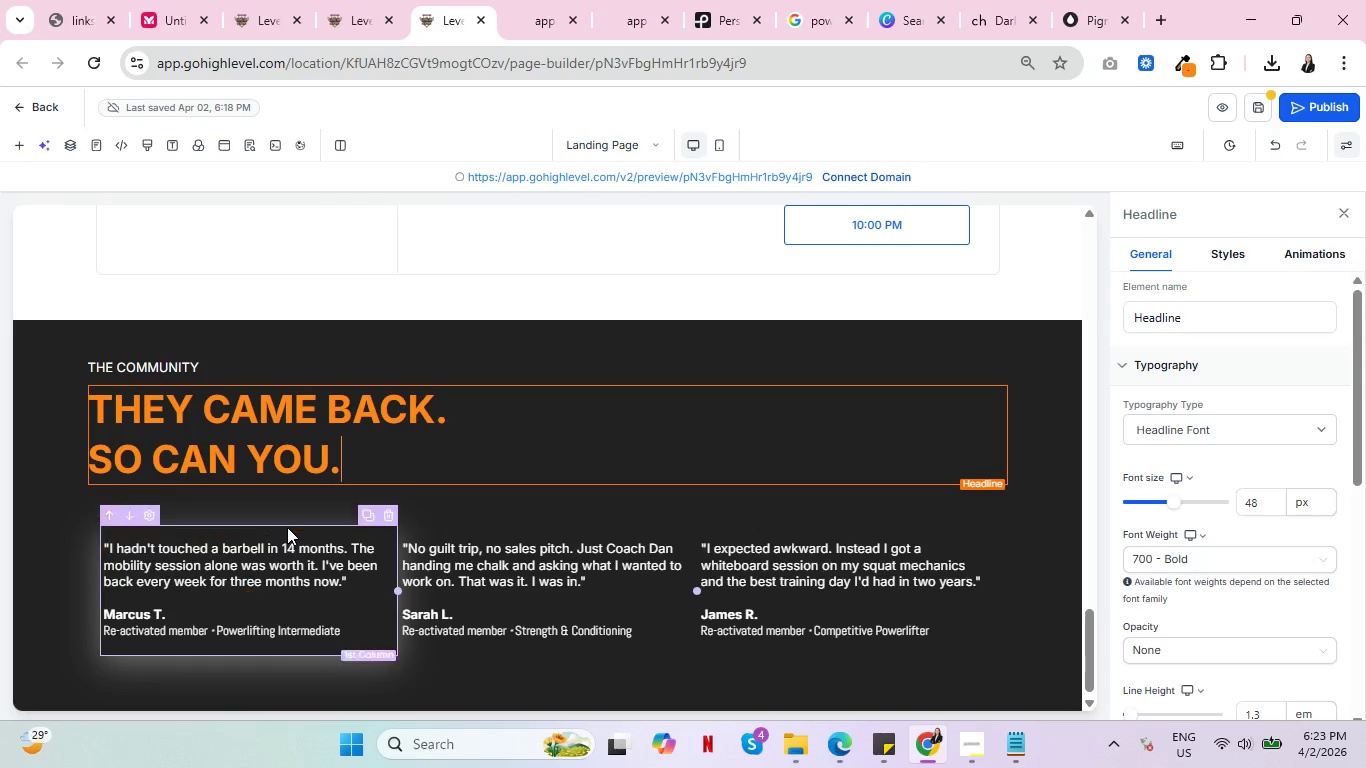 
left_click([287, 527])
 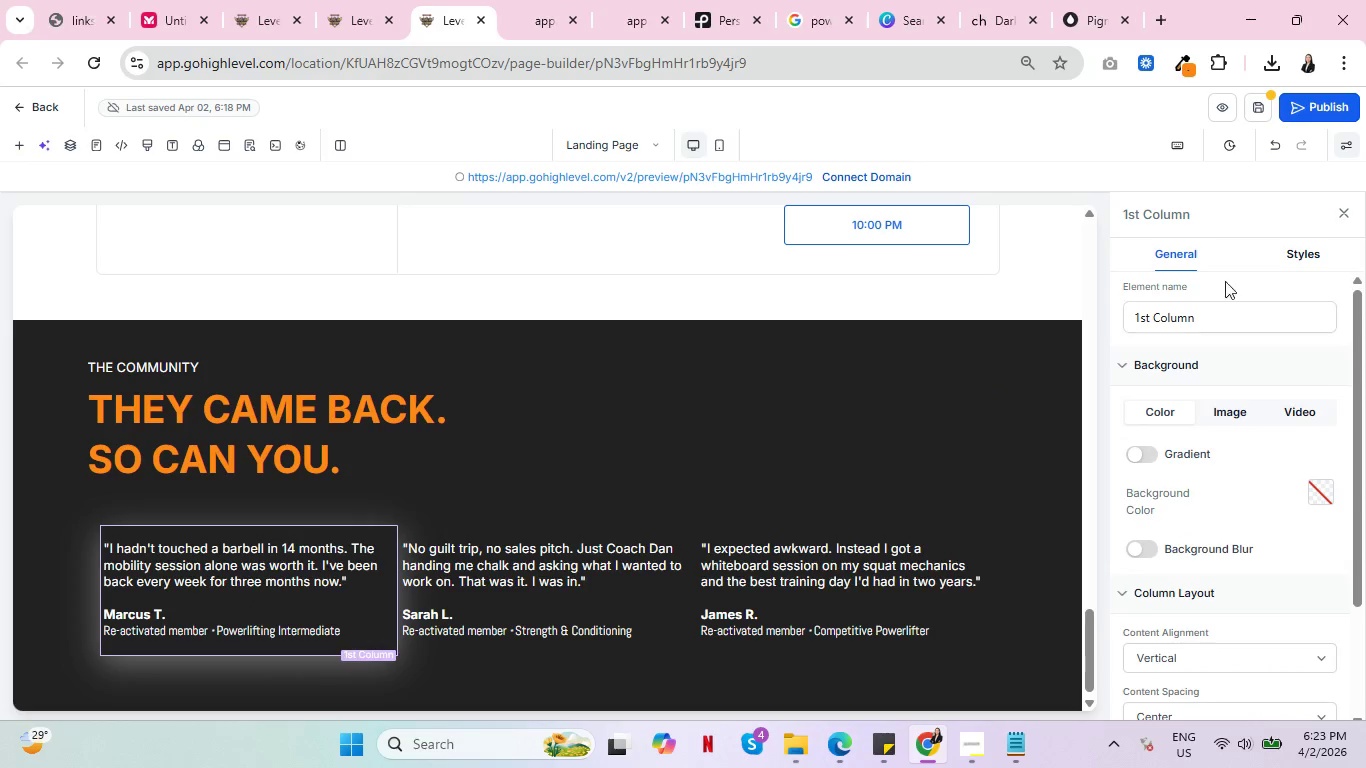 
left_click([1289, 254])
 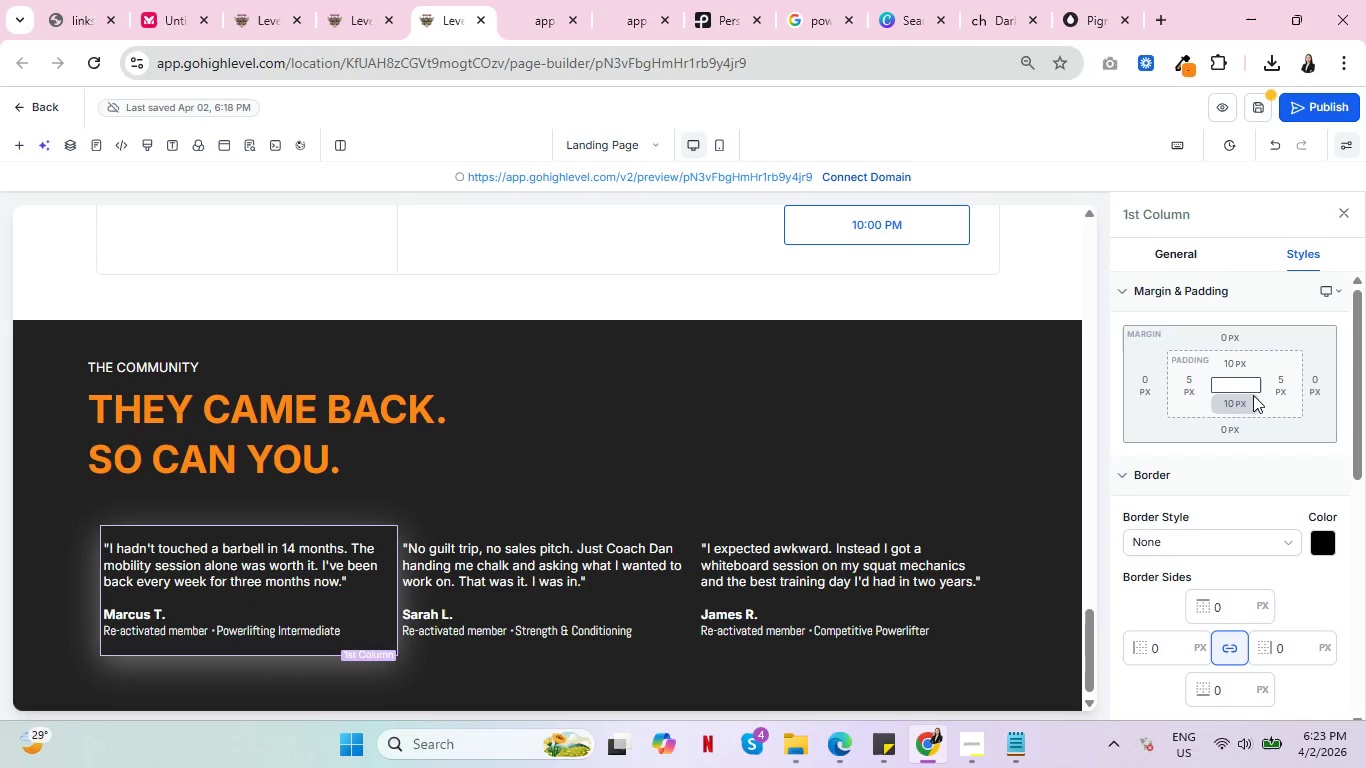 
left_click([1279, 379])
 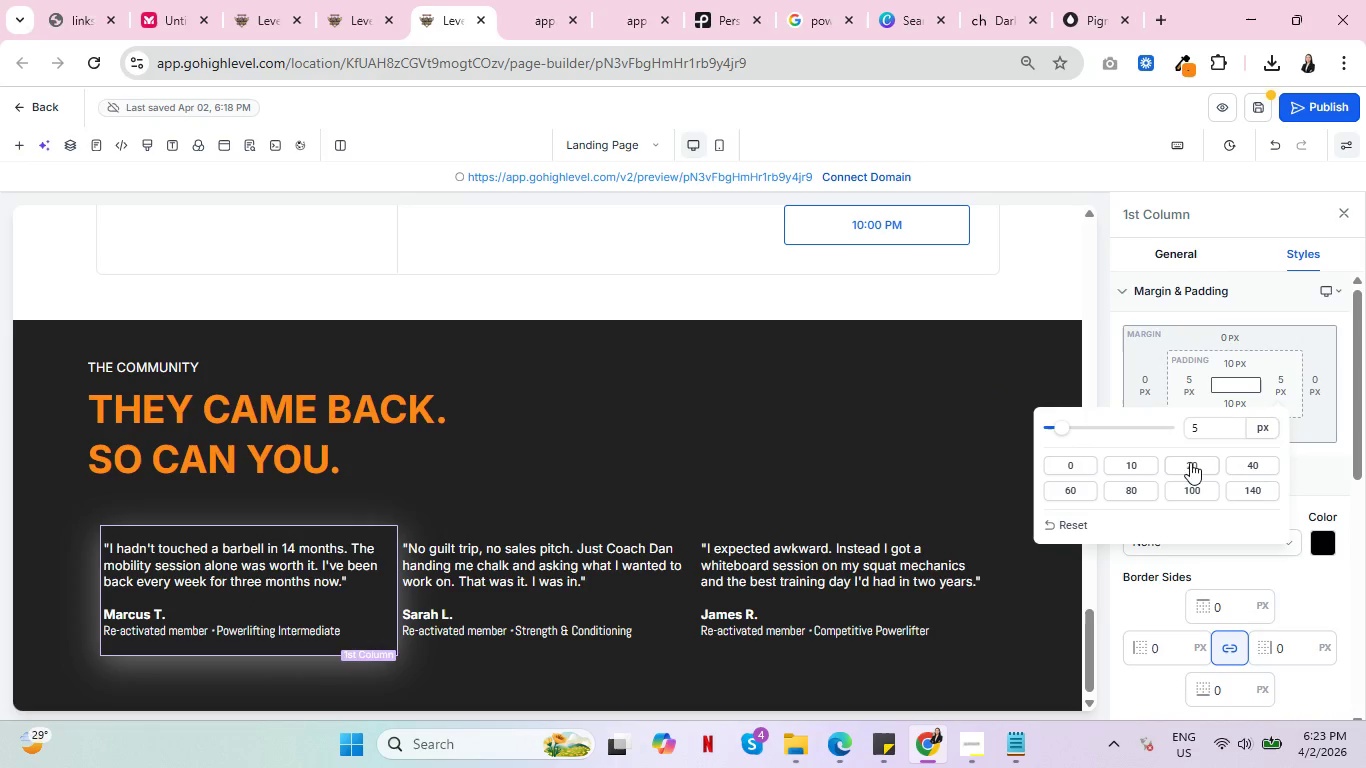 
left_click([1134, 462])
 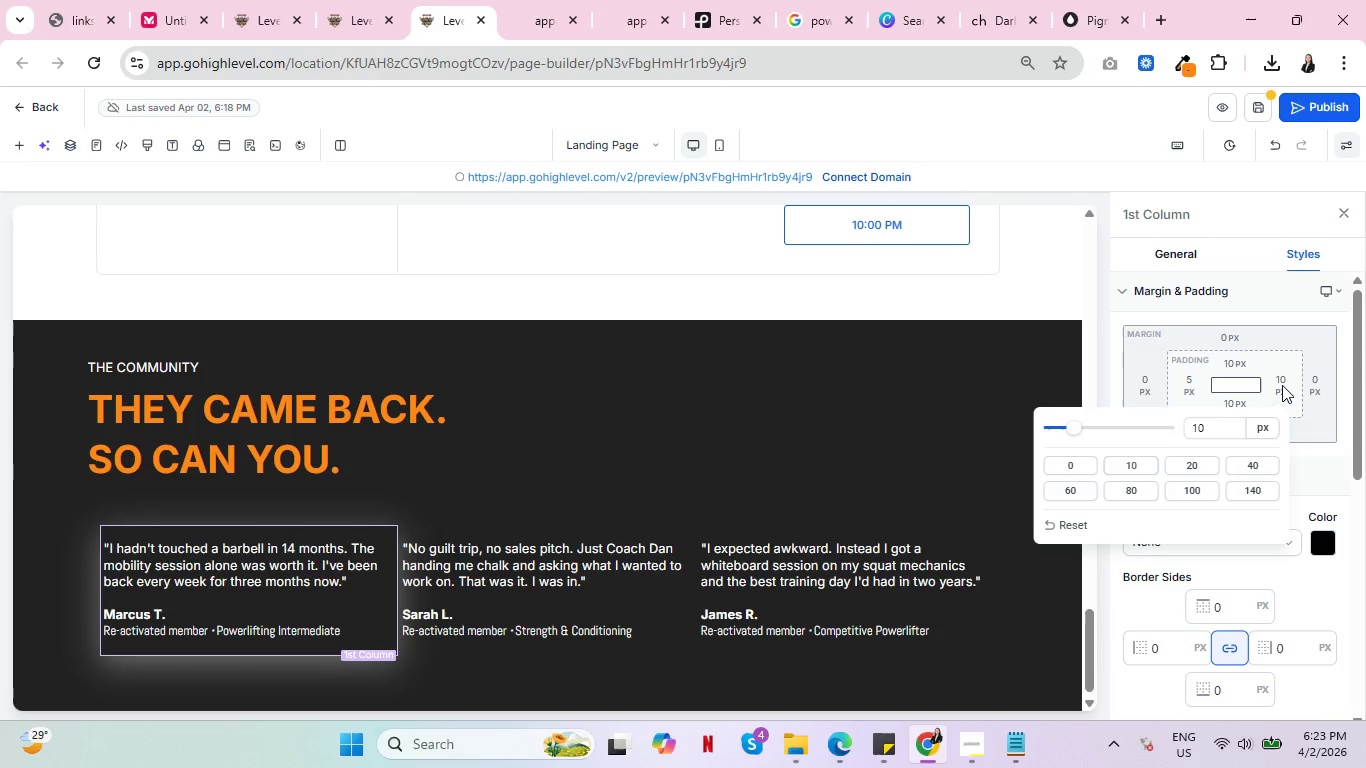 
left_click([1282, 381])
 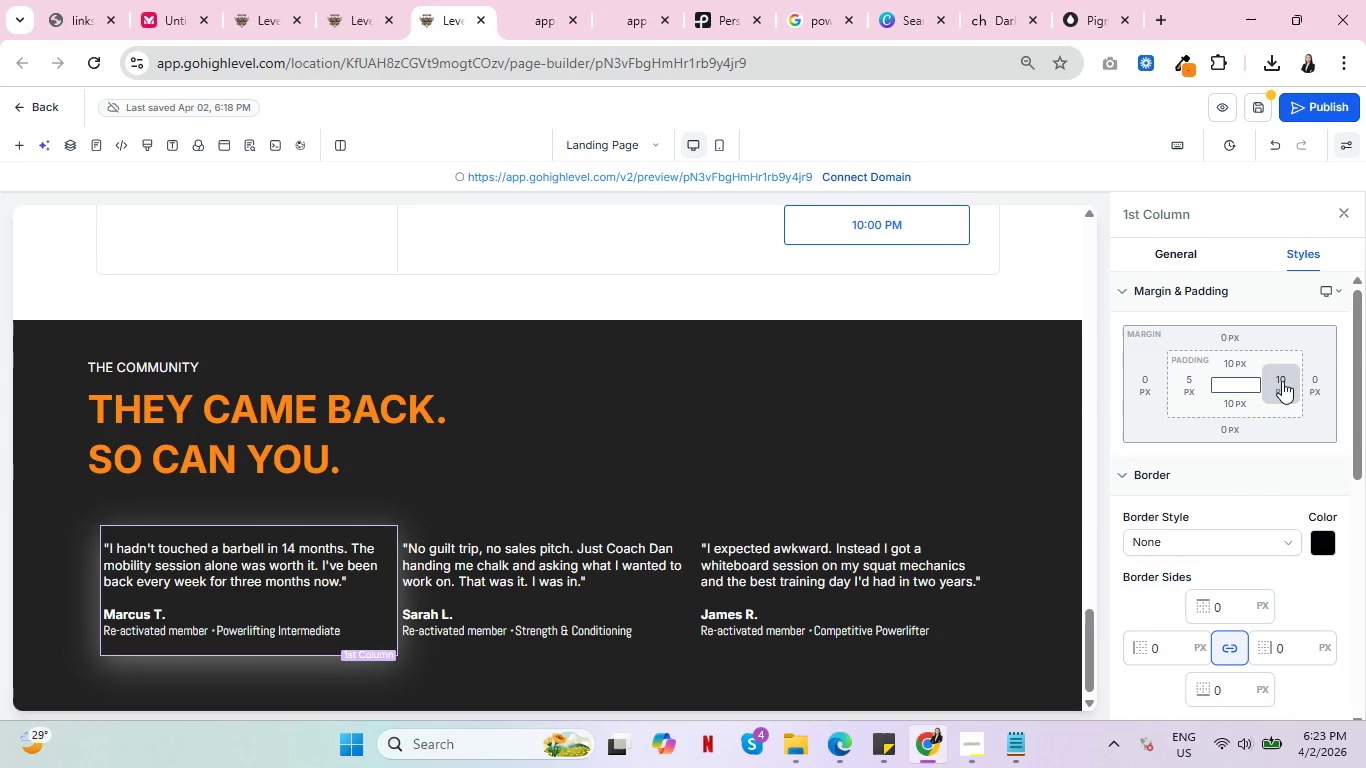 
left_click([1282, 381])
 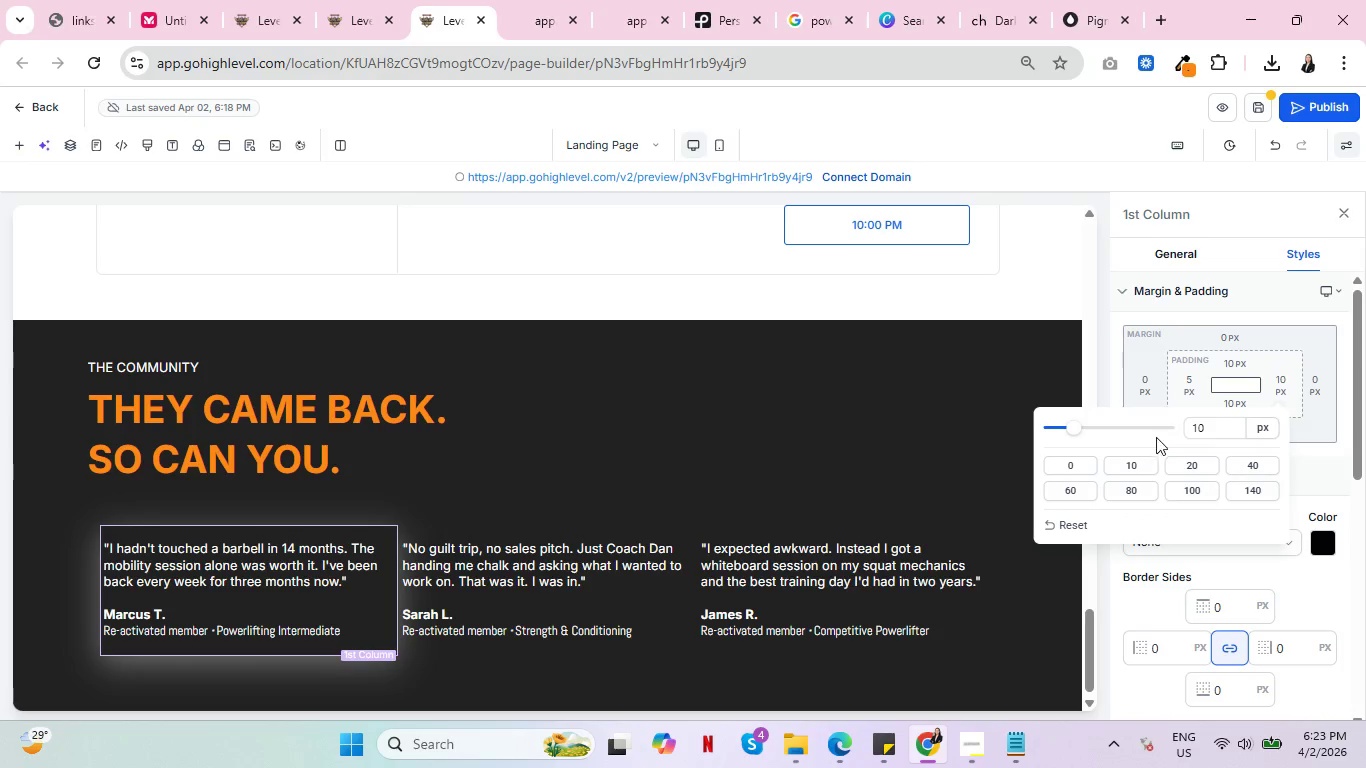 
left_click_drag(start_coordinate=[1205, 429], to_coordinate=[1165, 431])
 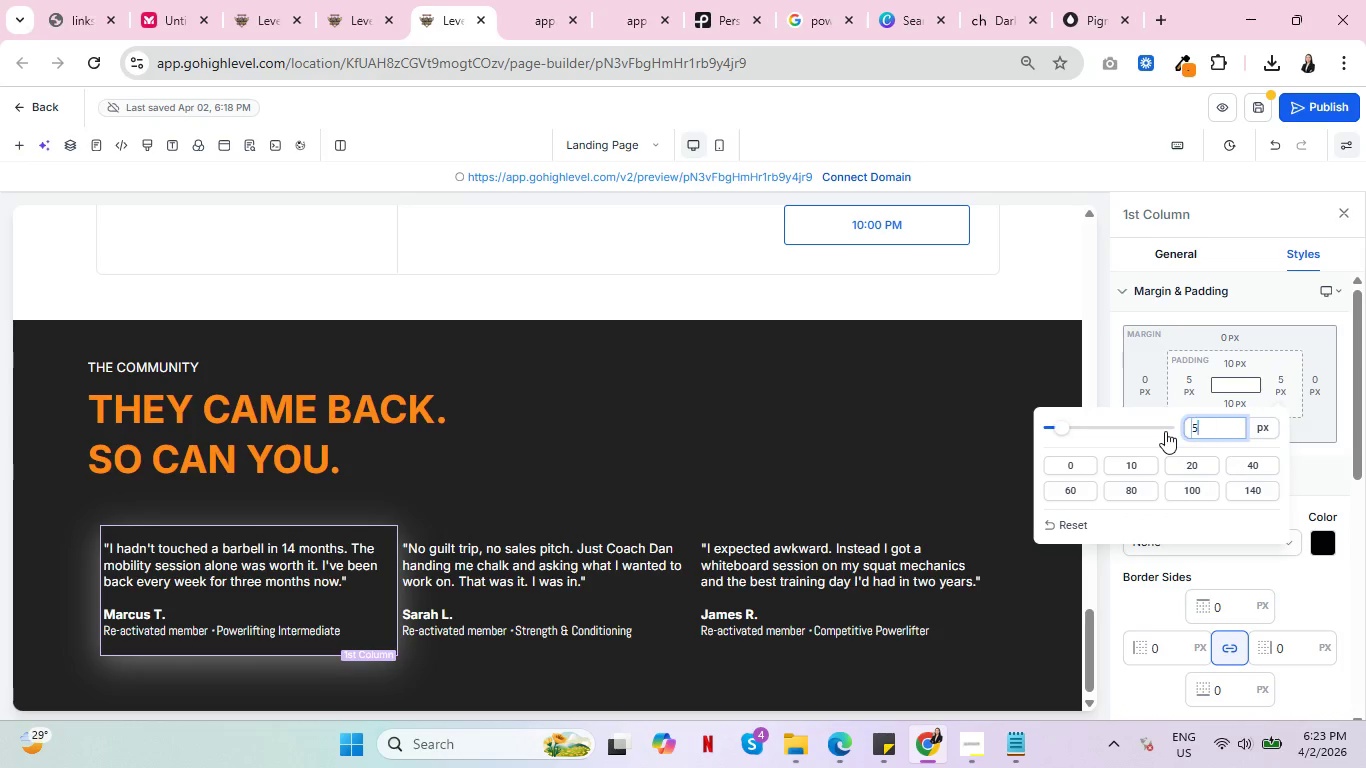 
key(5)
 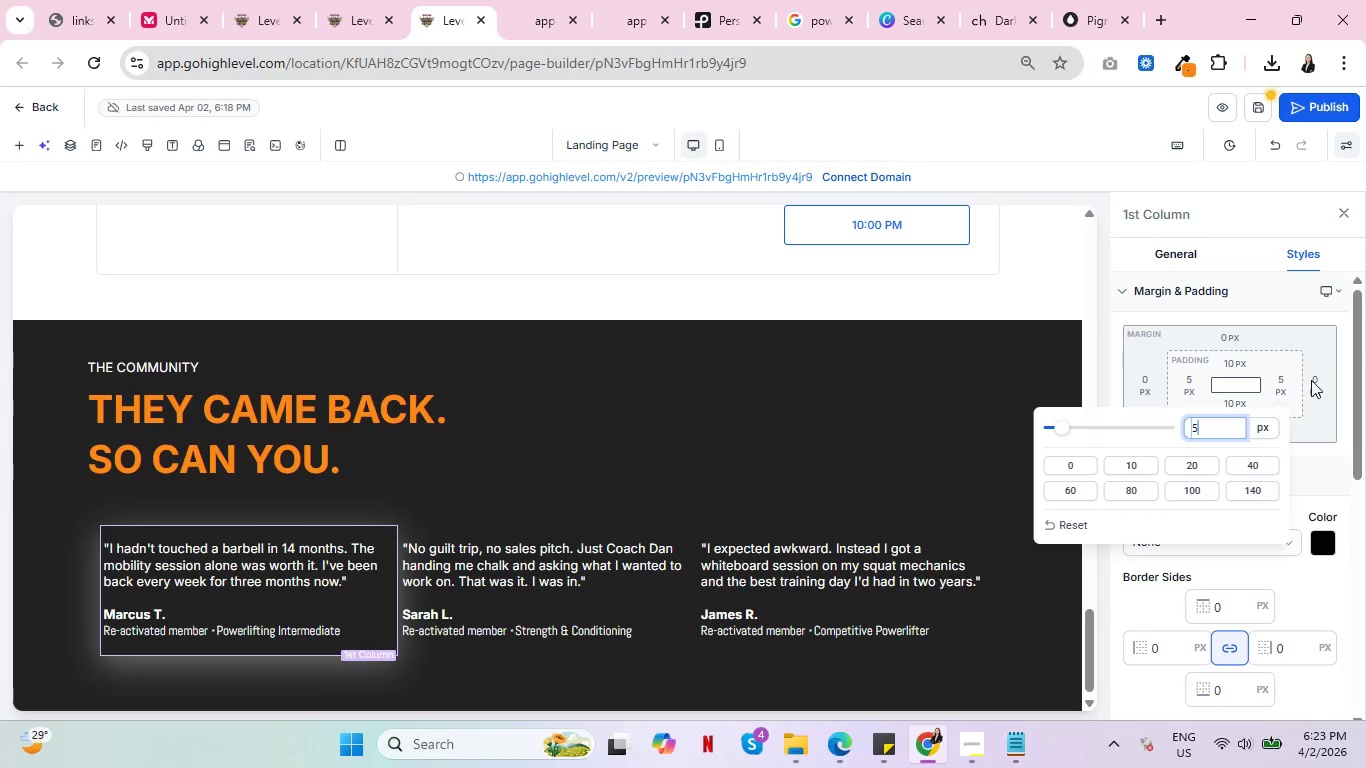 
double_click([1318, 384])
 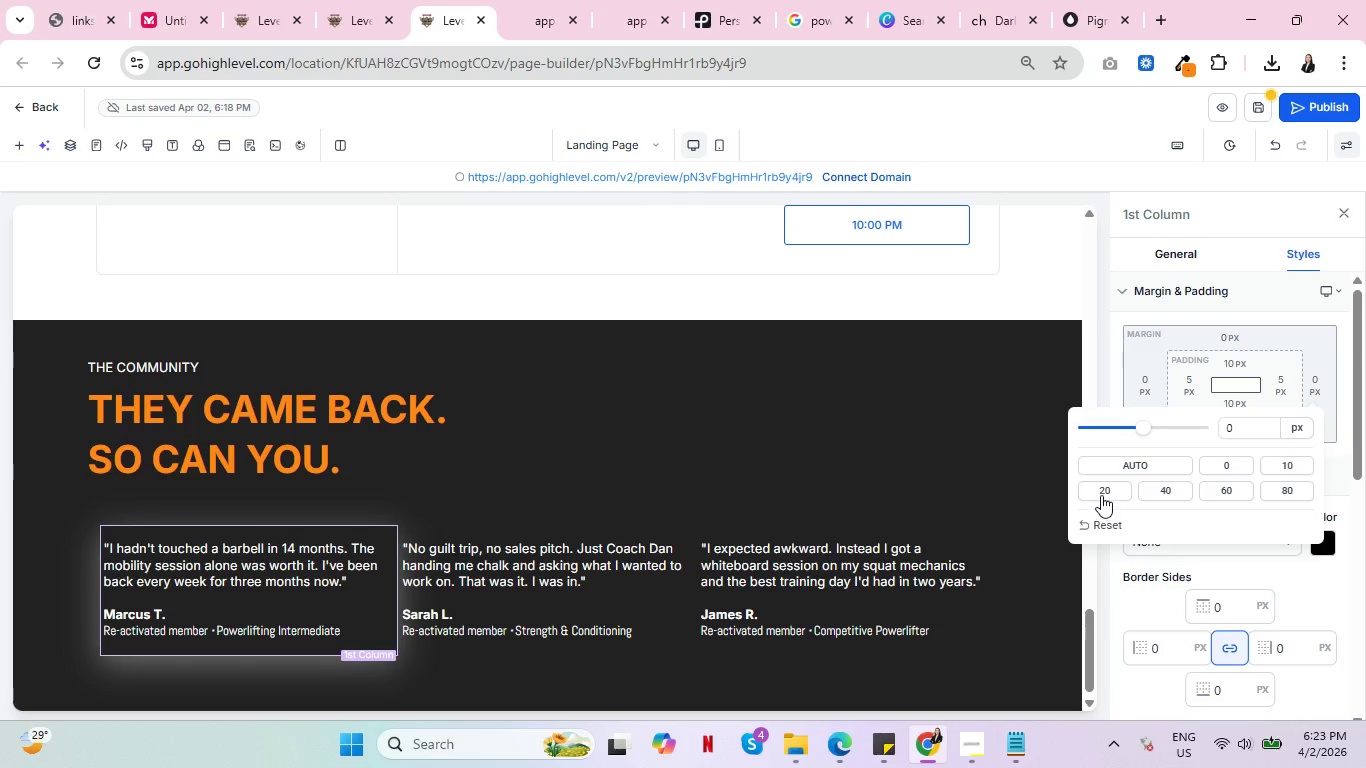 
left_click([1101, 486])
 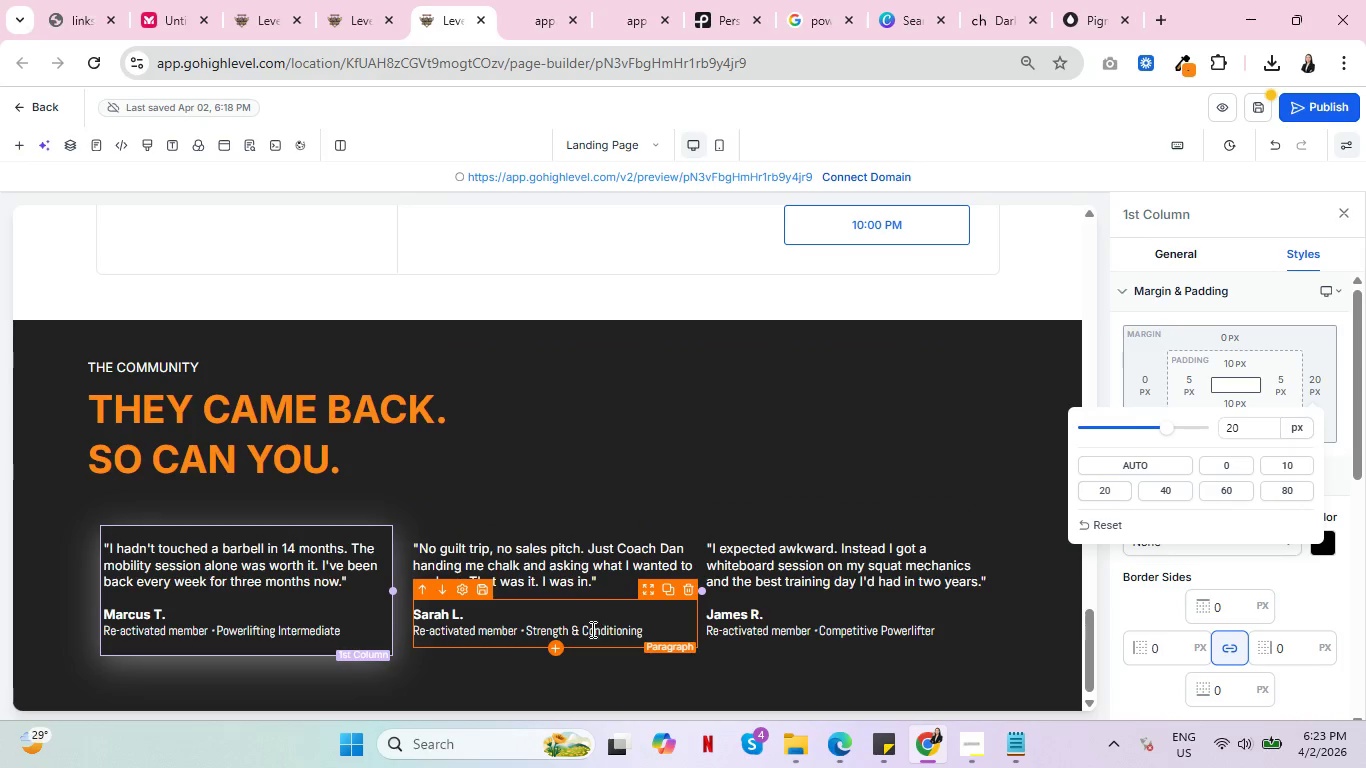 
left_click([590, 655])
 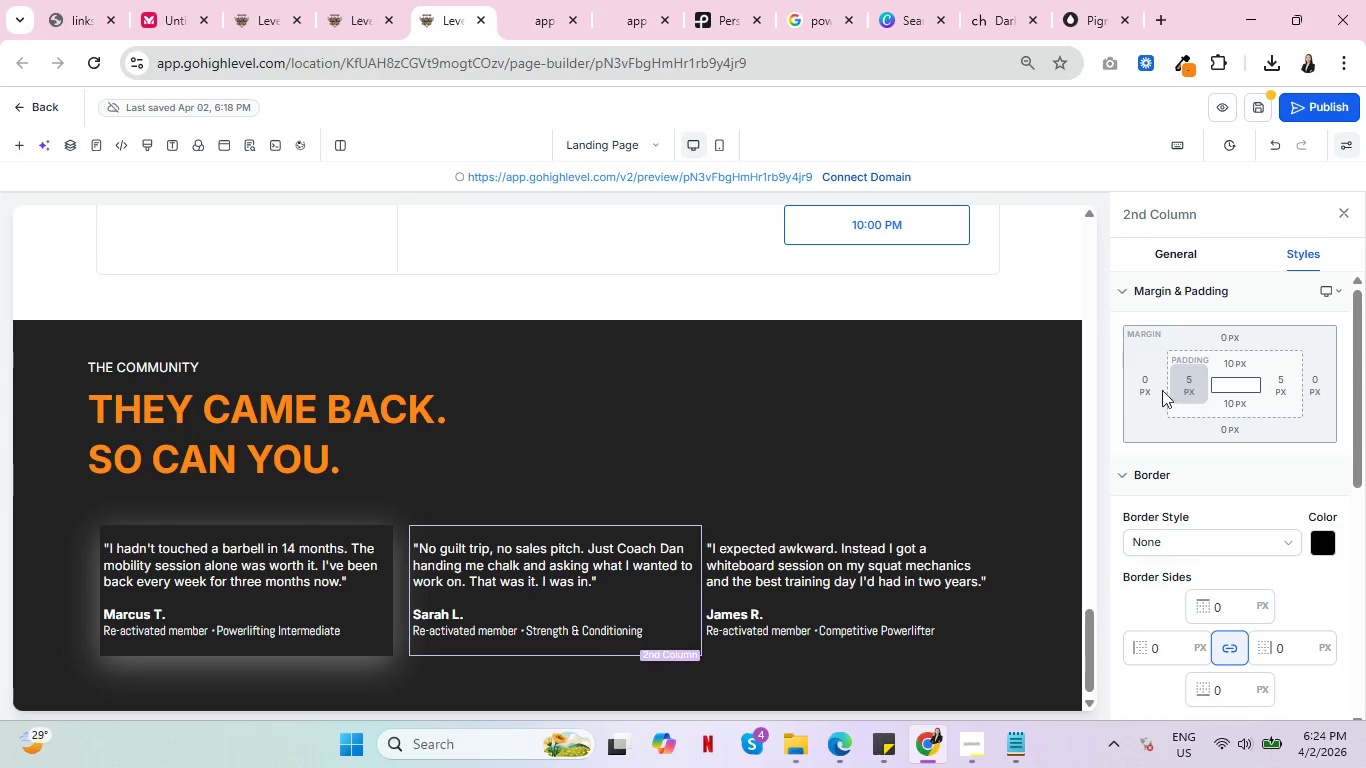 
left_click([1155, 384])
 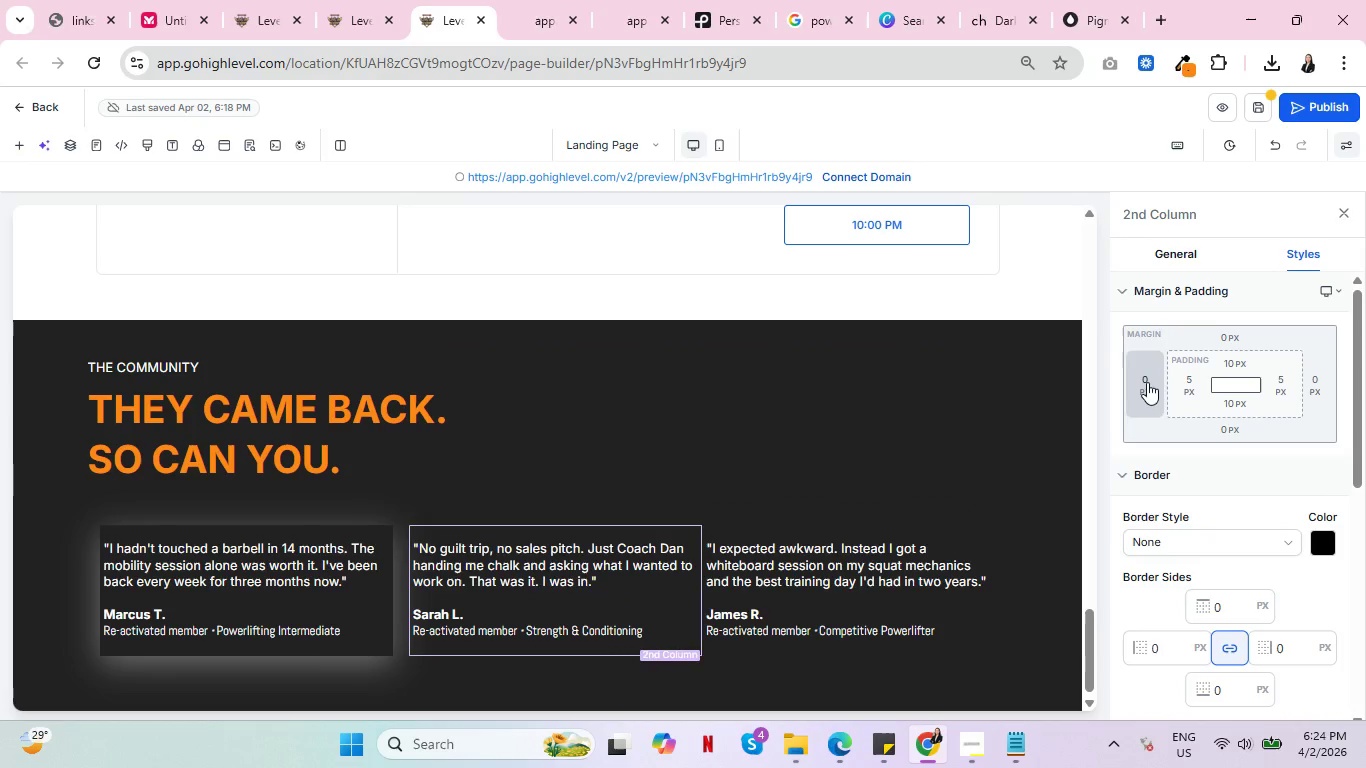 
left_click([1147, 382])
 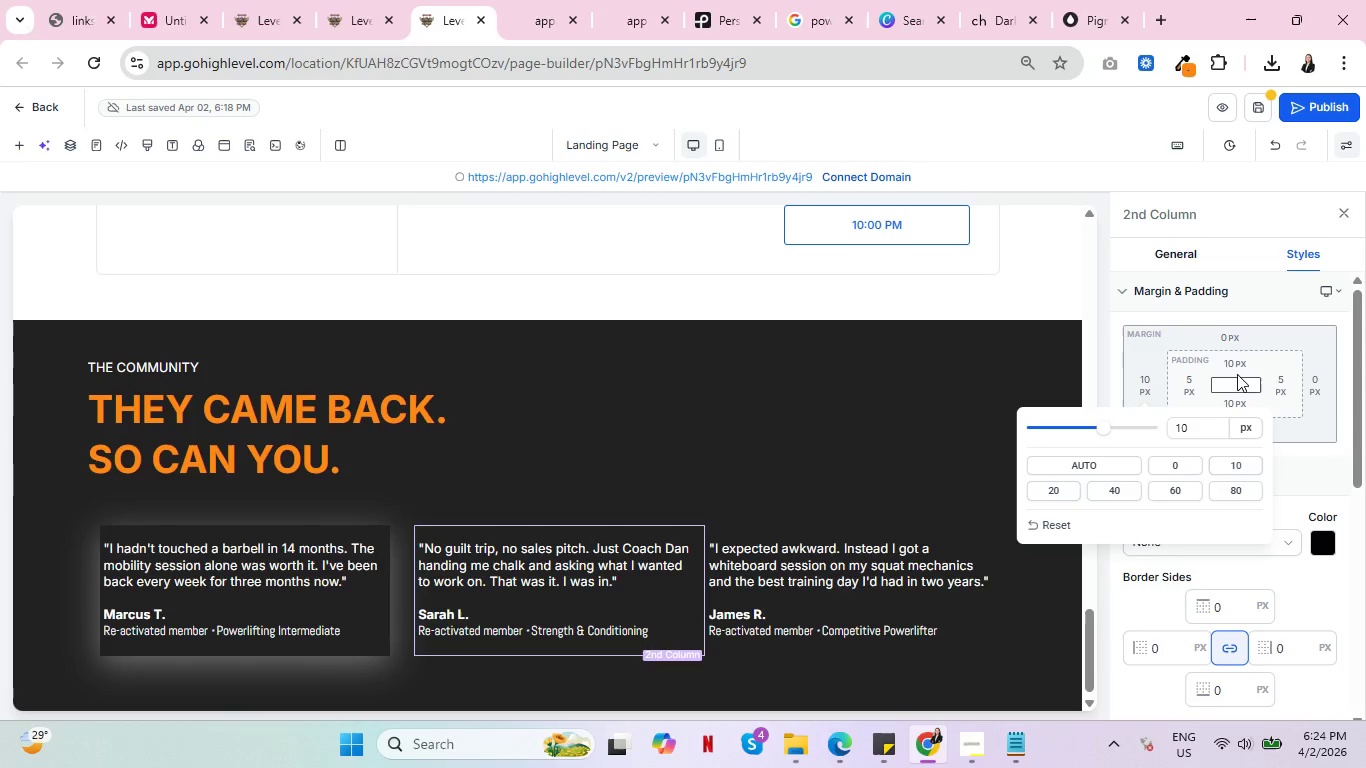 
double_click([1313, 389])
 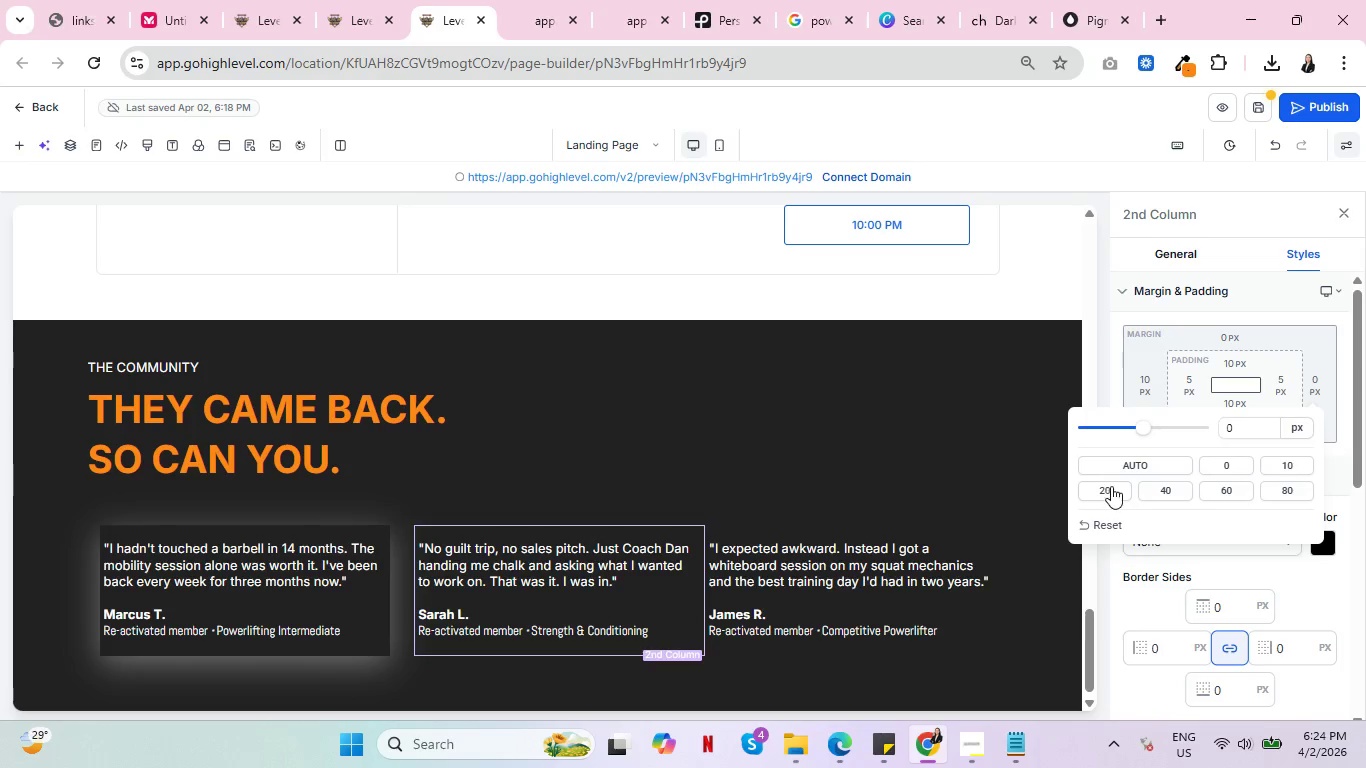 
left_click([1111, 486])
 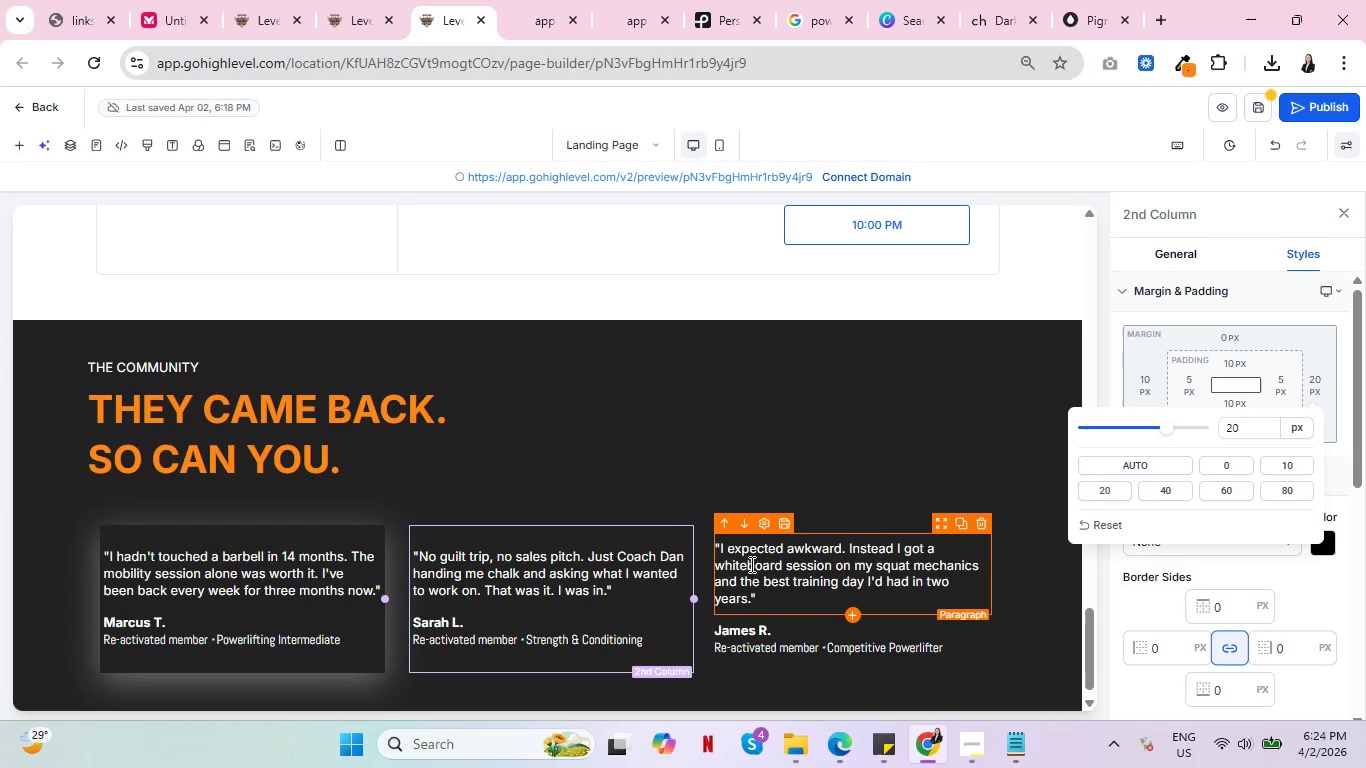 
left_click([712, 563])
 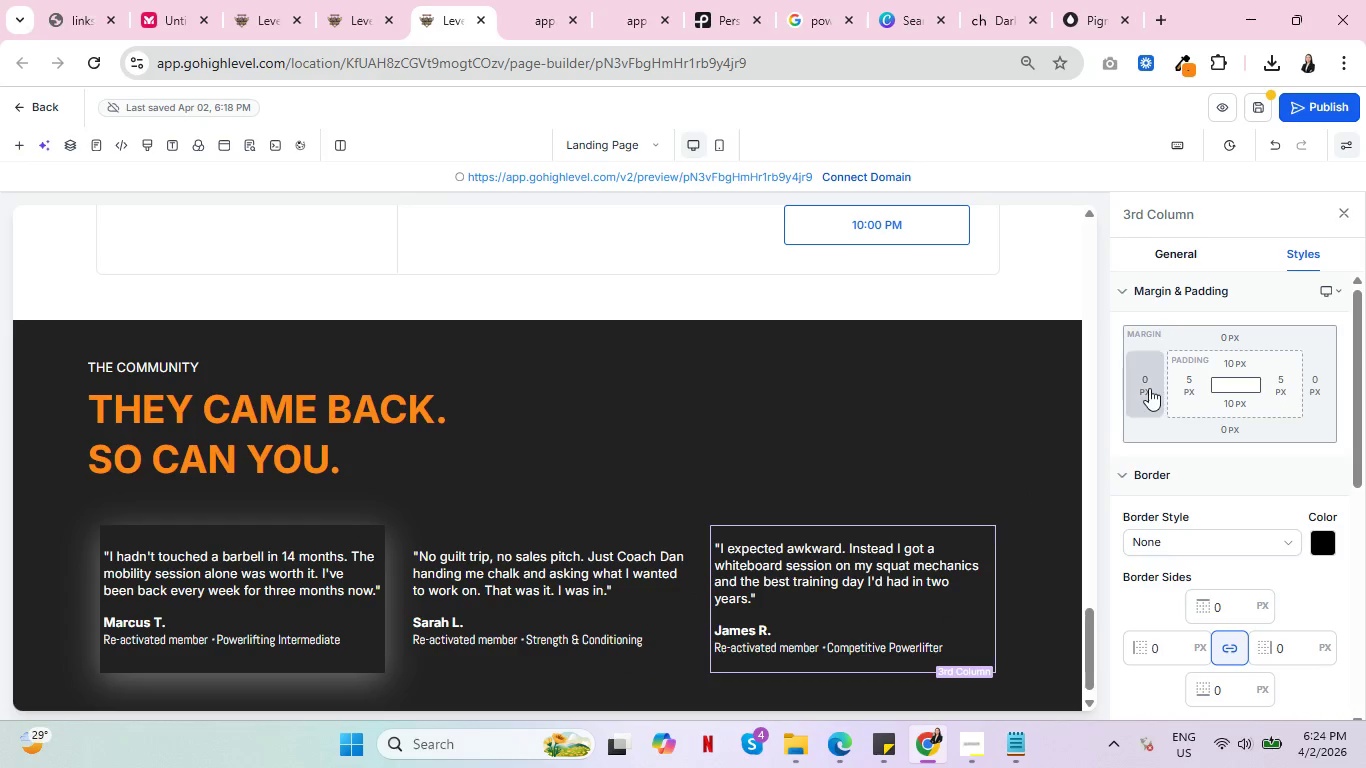 
left_click([1149, 388])
 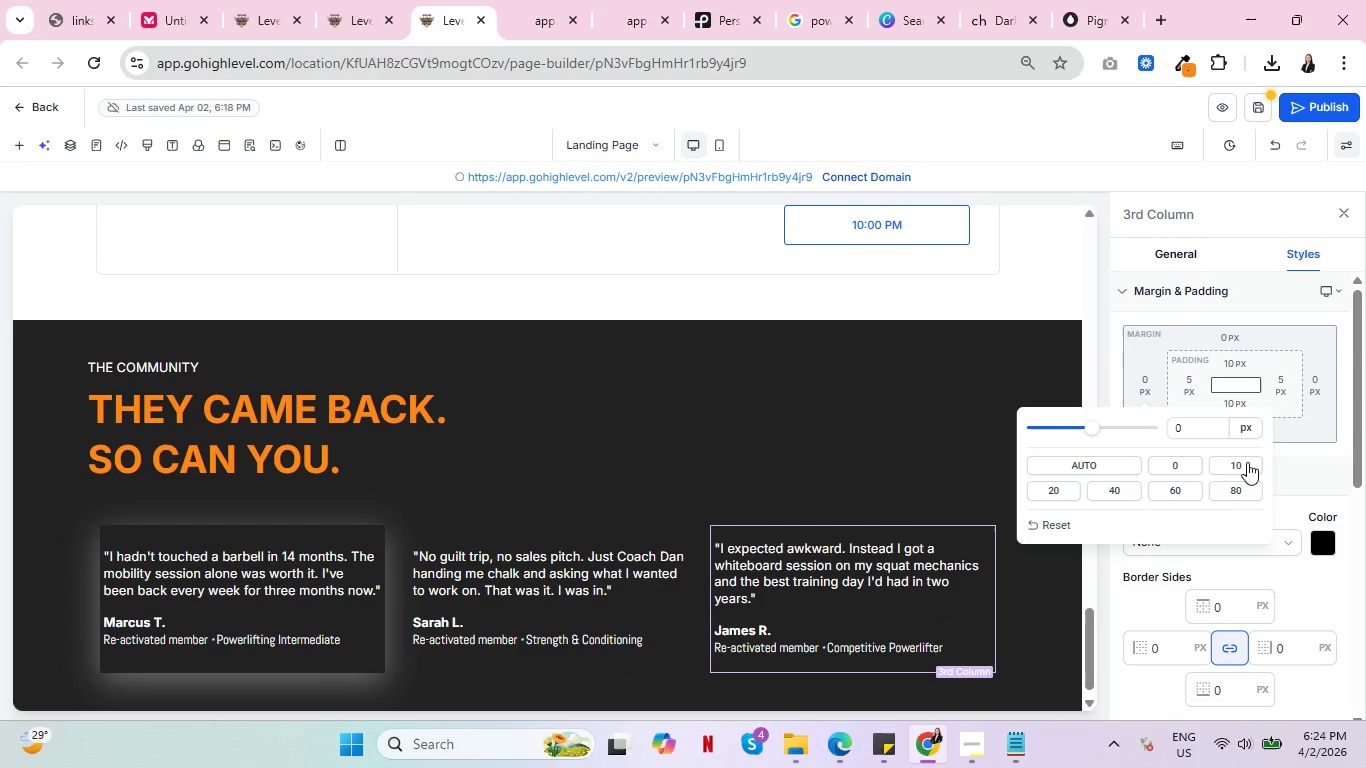 
left_click([1250, 461])
 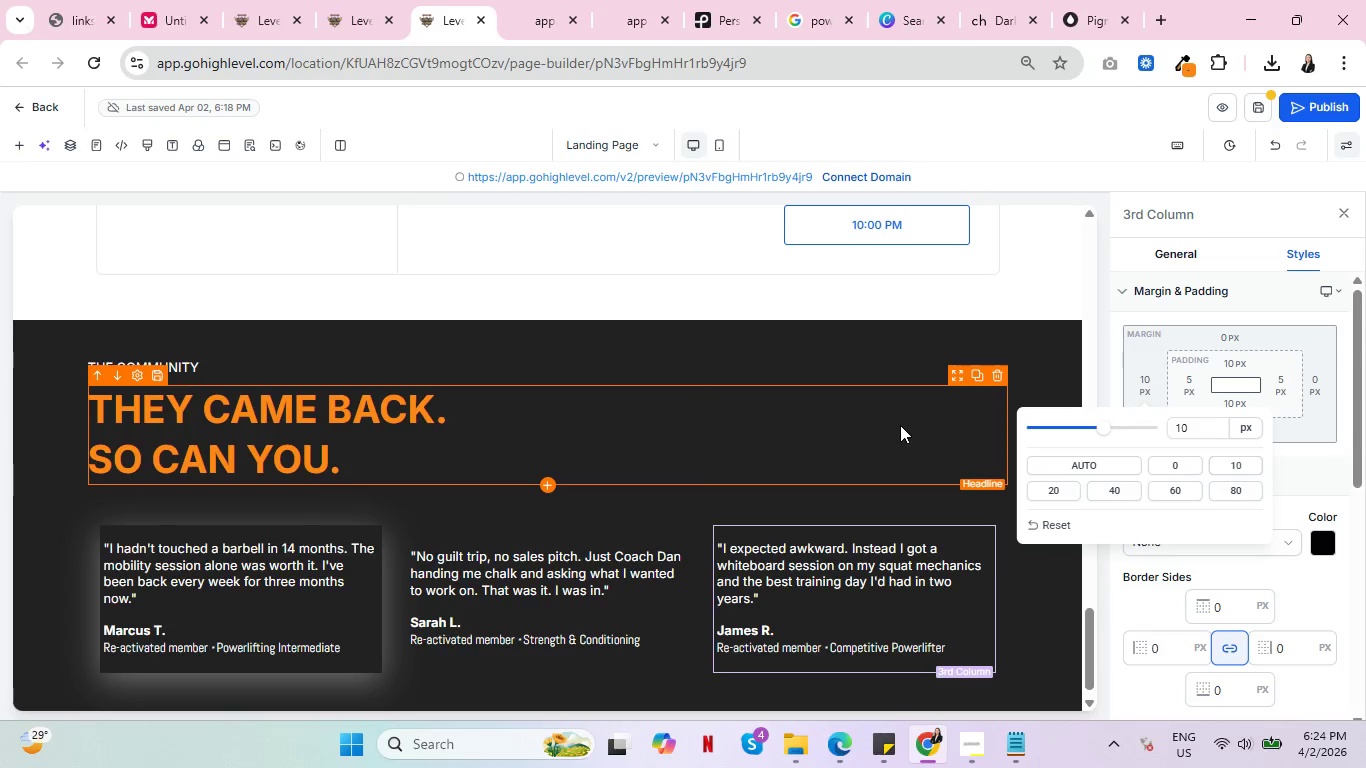 
left_click([900, 425])
 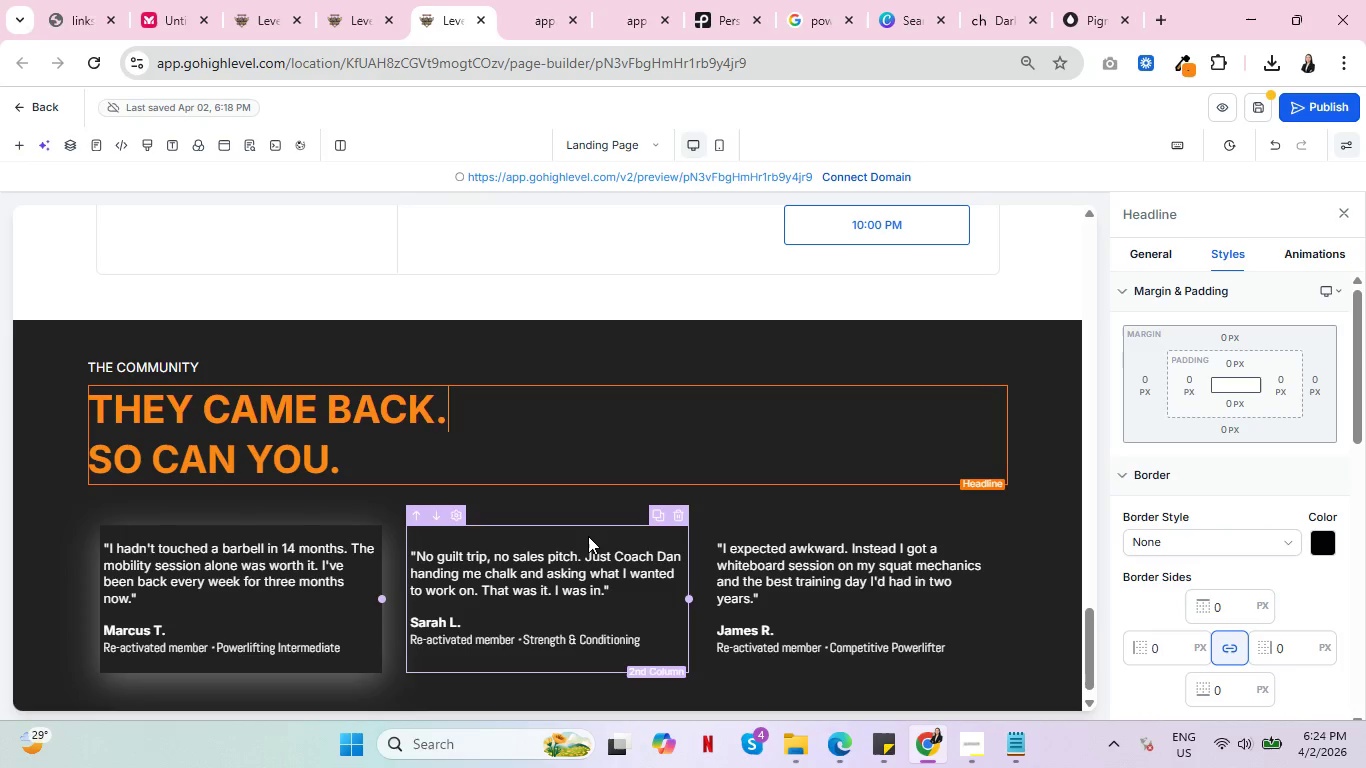 
left_click([588, 536])
 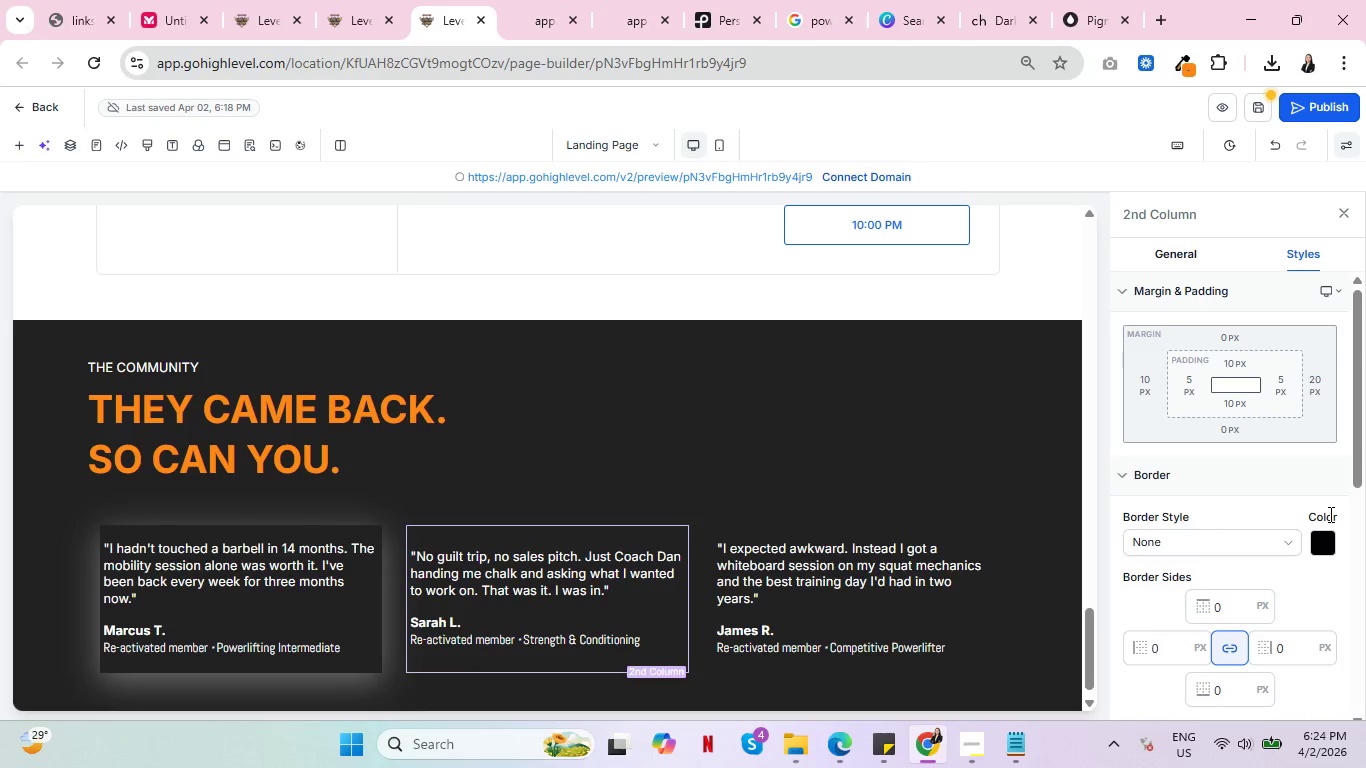 
scroll: coordinate [1329, 514], scroll_direction: down, amount: 4.0
 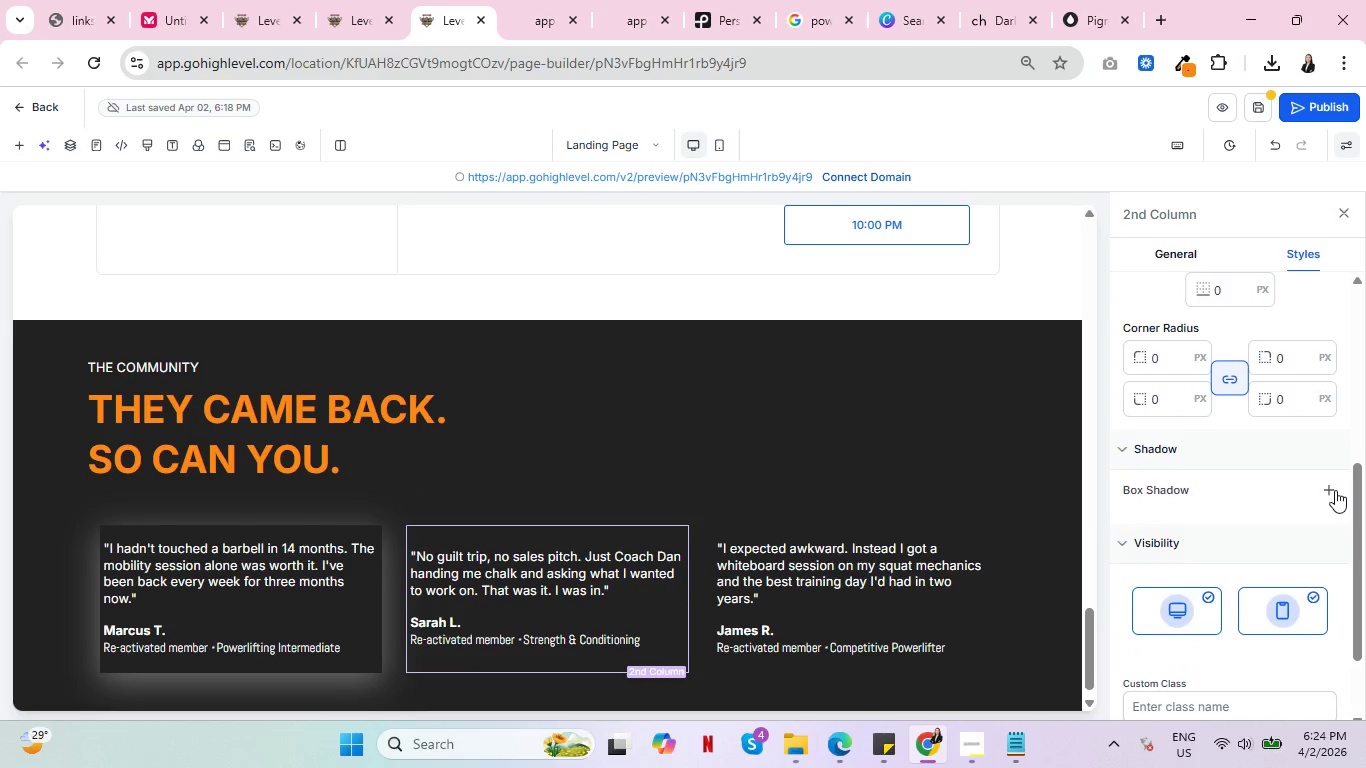 
left_click([1335, 490])
 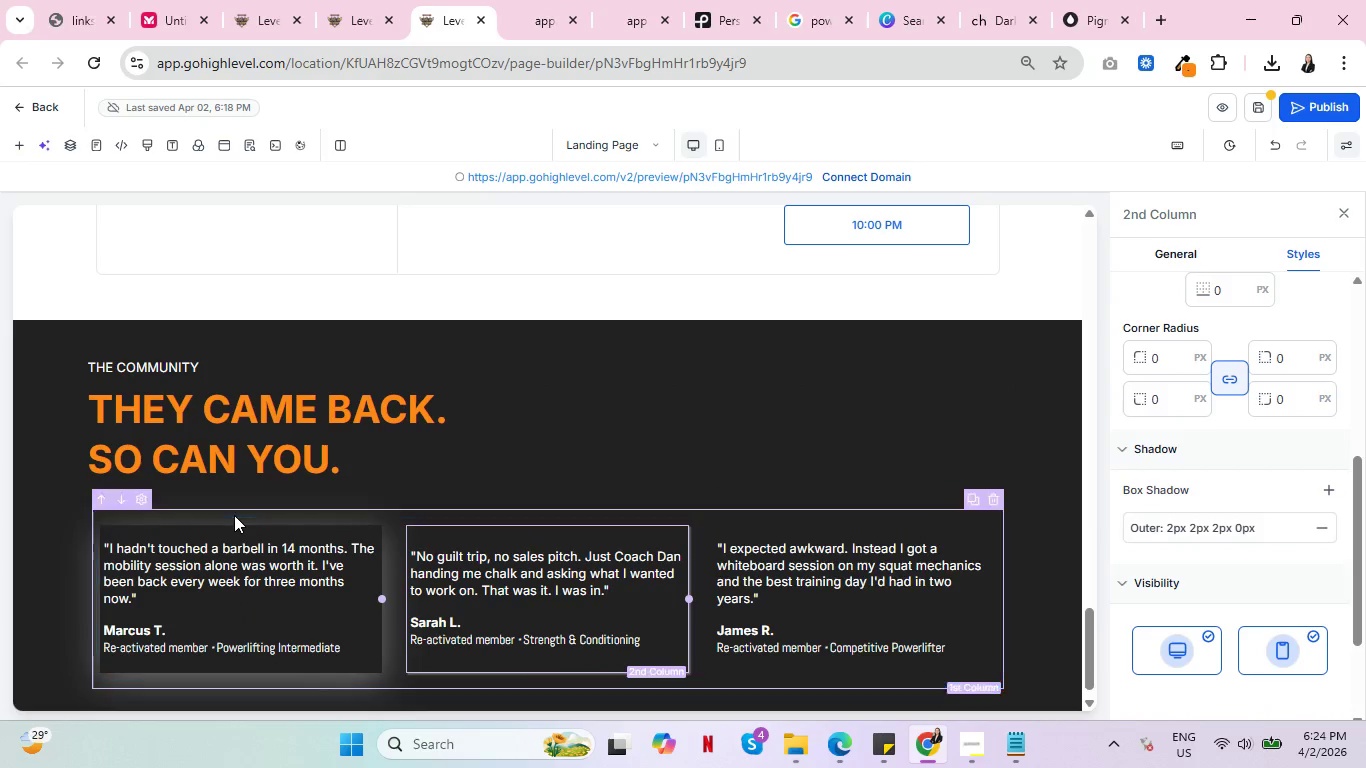 
left_click([228, 529])
 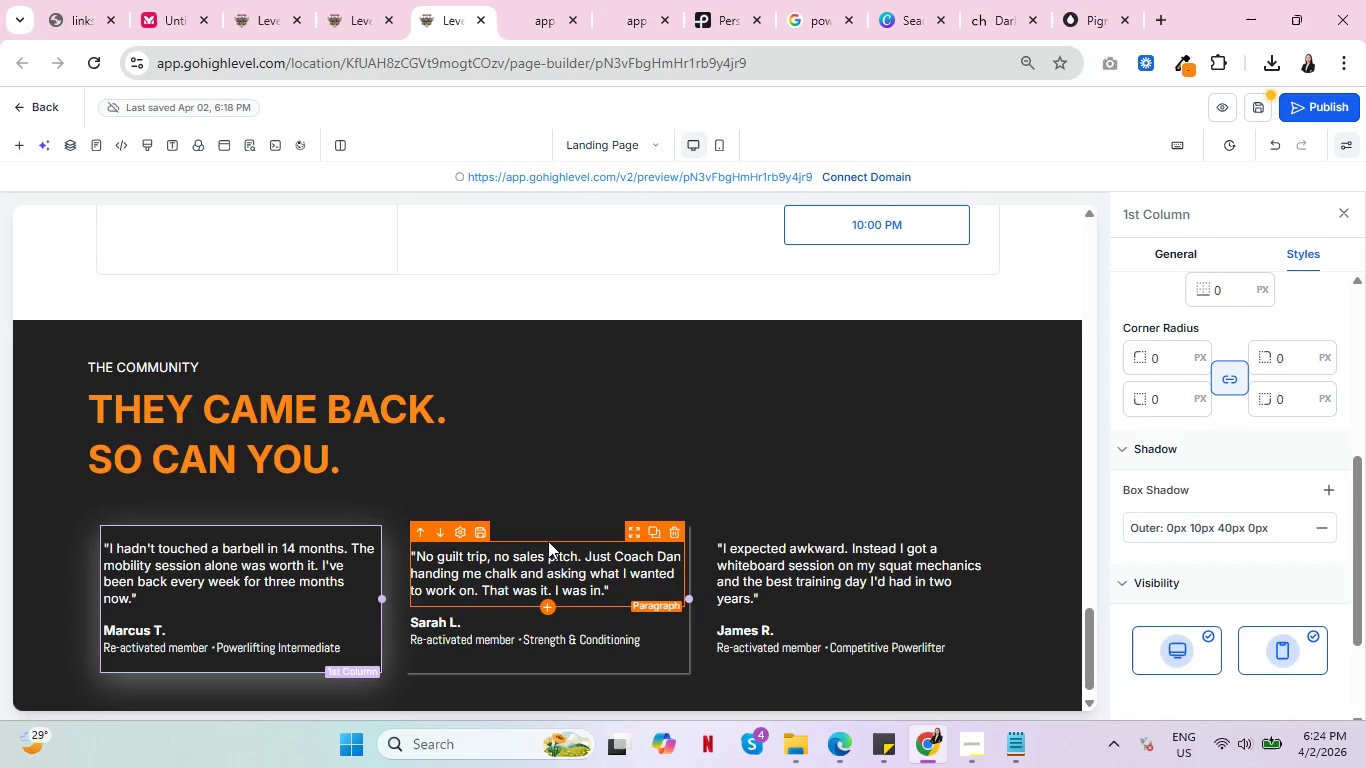 
left_click([552, 531])
 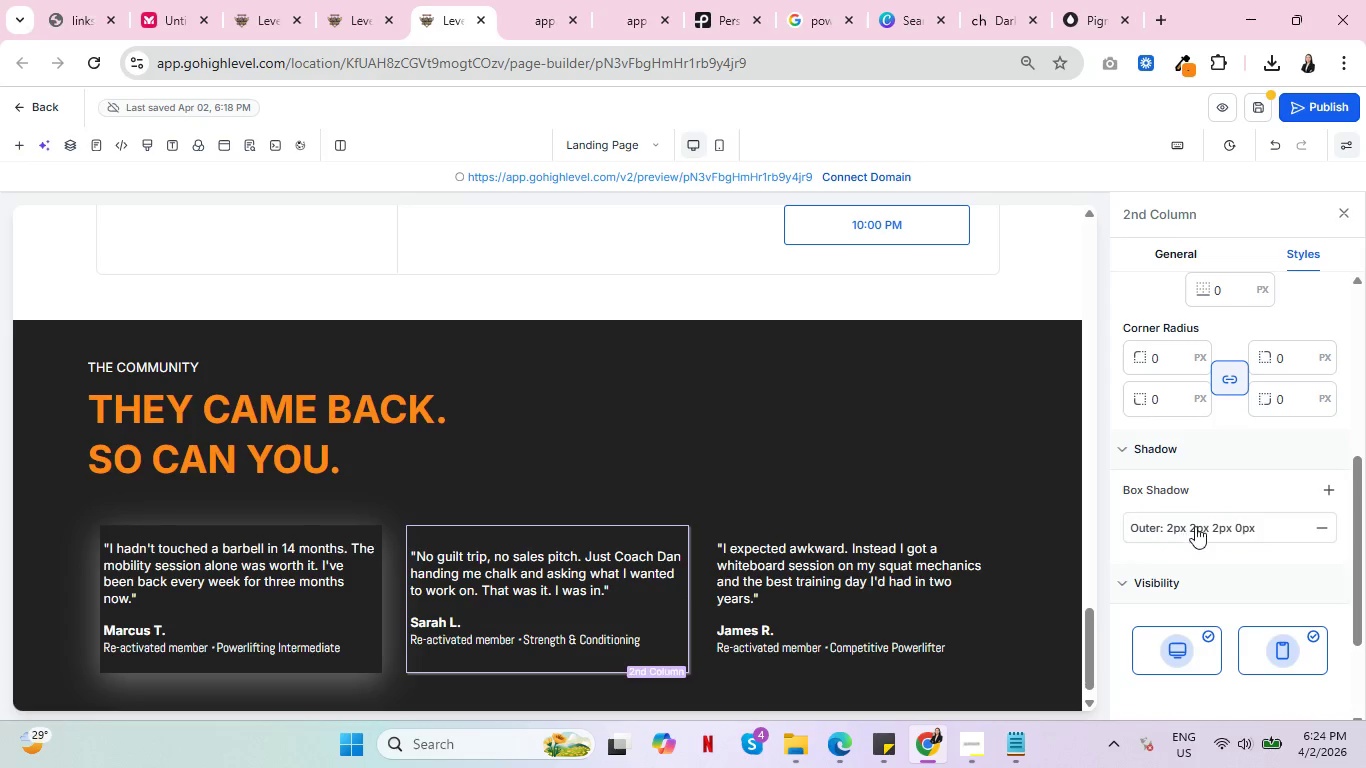 
left_click([1195, 526])
 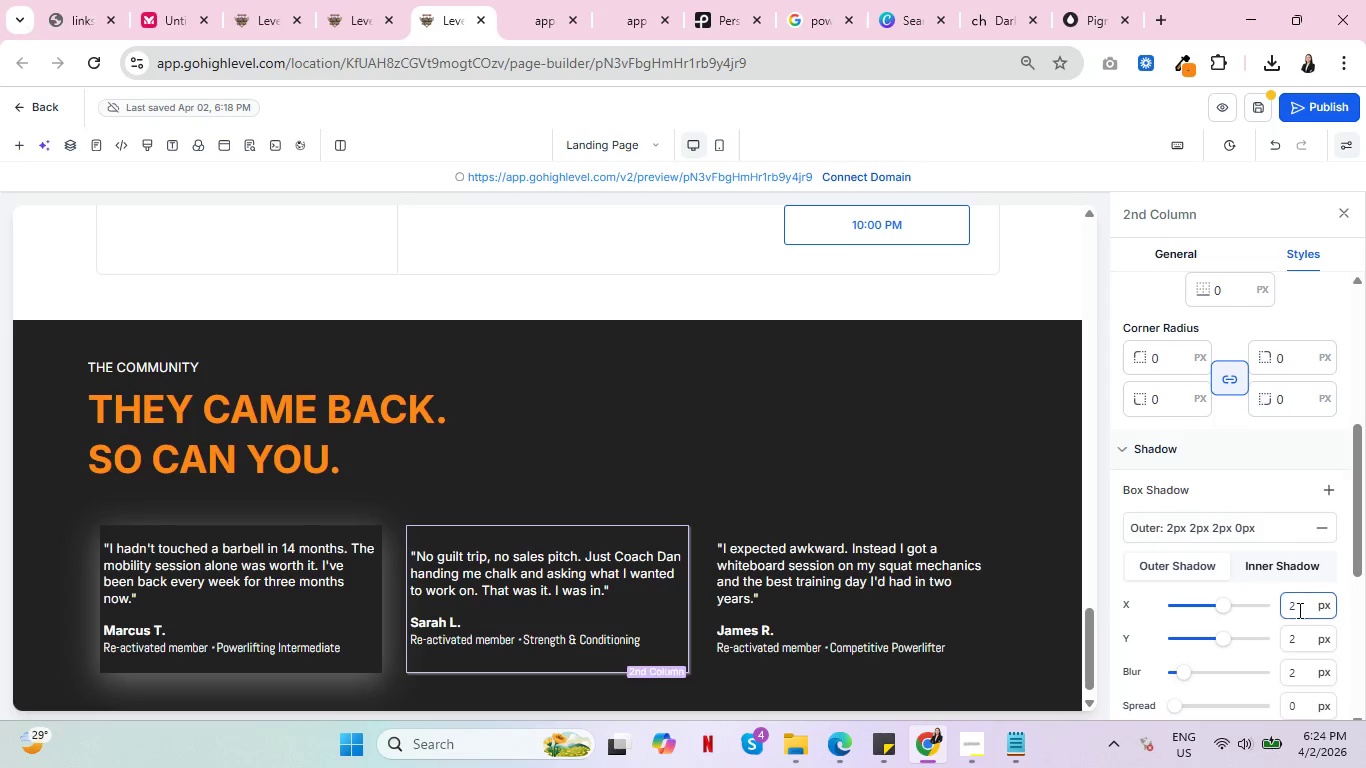 
left_click_drag(start_coordinate=[1298, 610], to_coordinate=[1273, 613])
 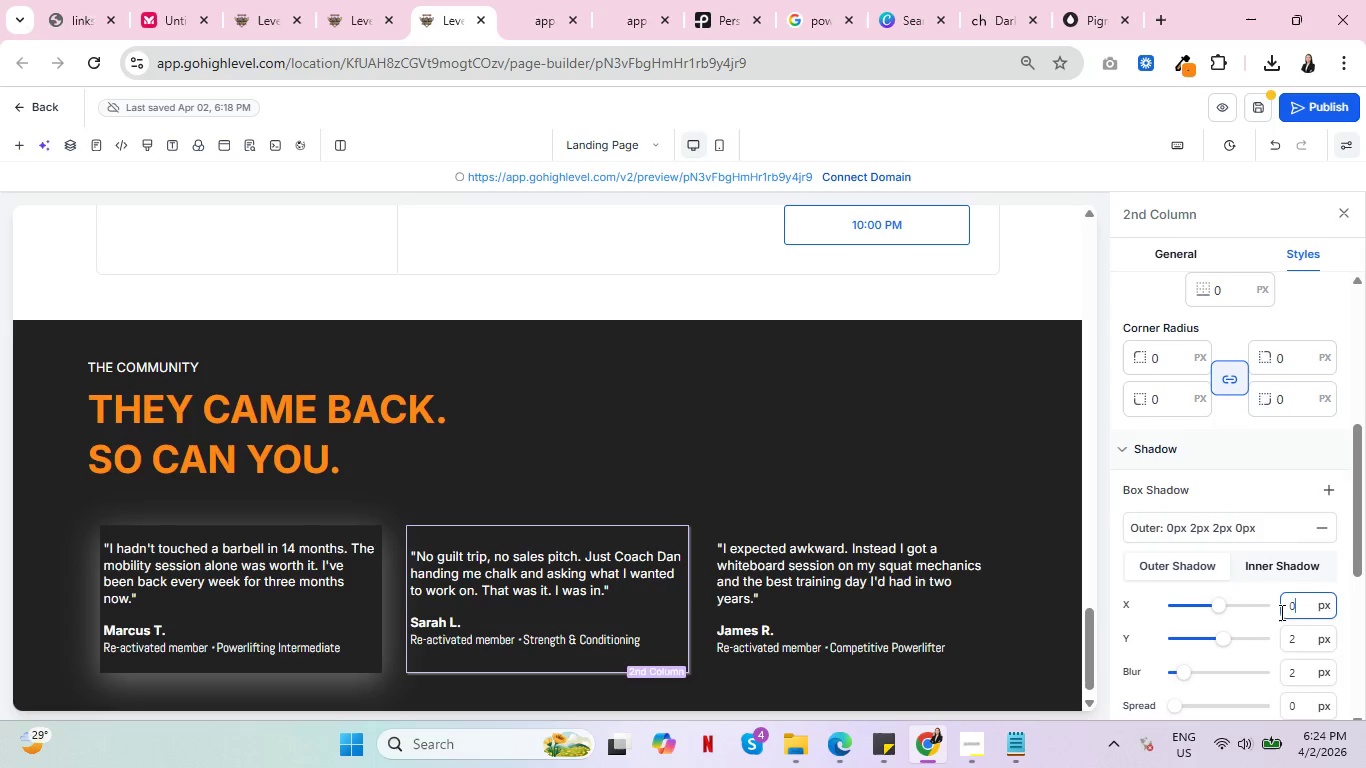 
type(010)
 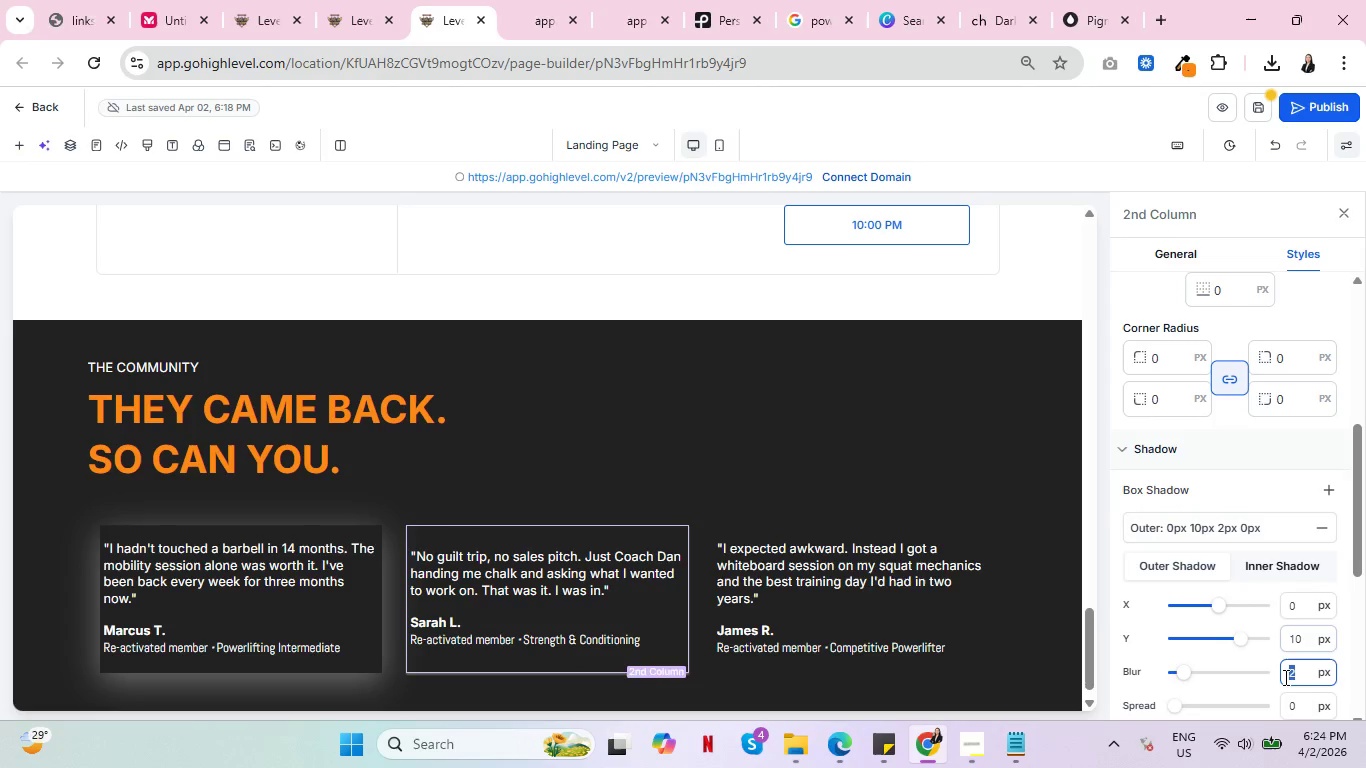 
left_click_drag(start_coordinate=[1301, 645], to_coordinate=[1273, 642])
 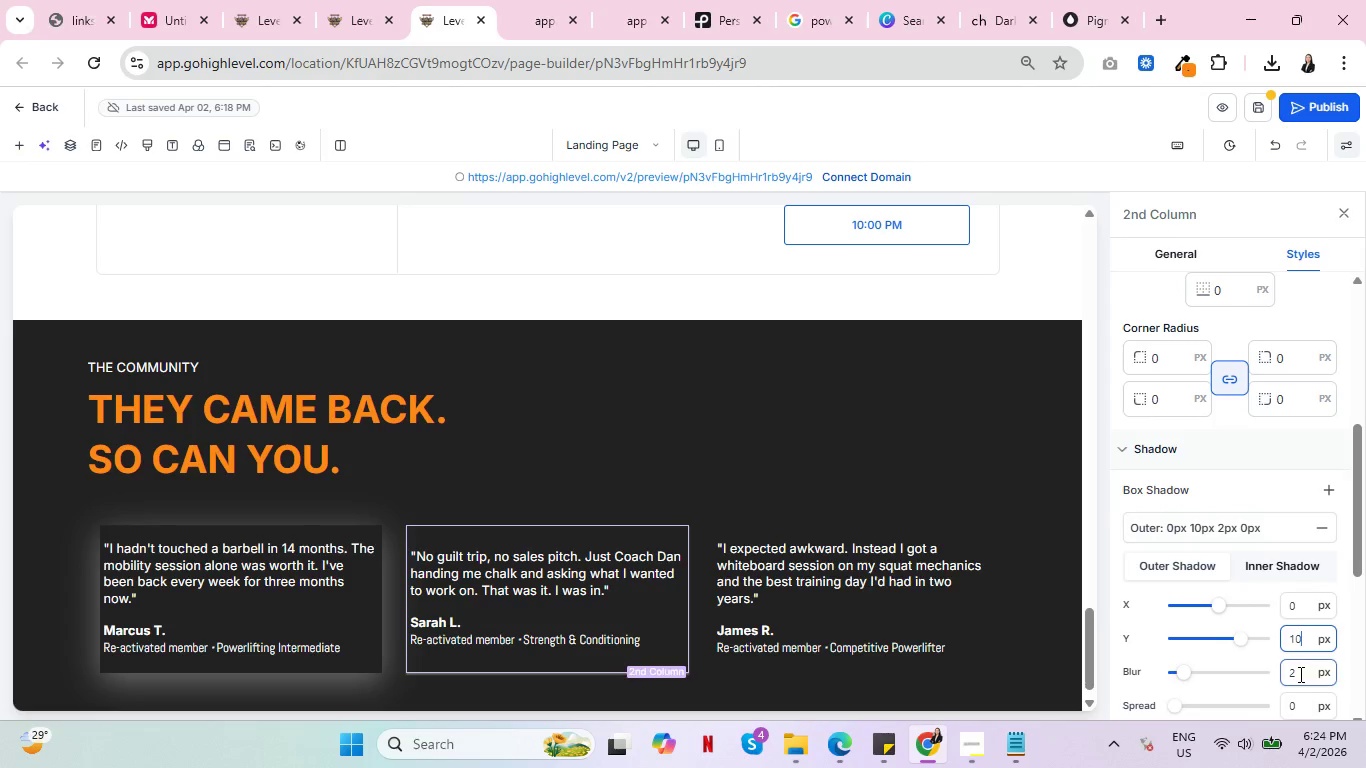 
left_click_drag(start_coordinate=[1299, 674], to_coordinate=[1284, 677])
 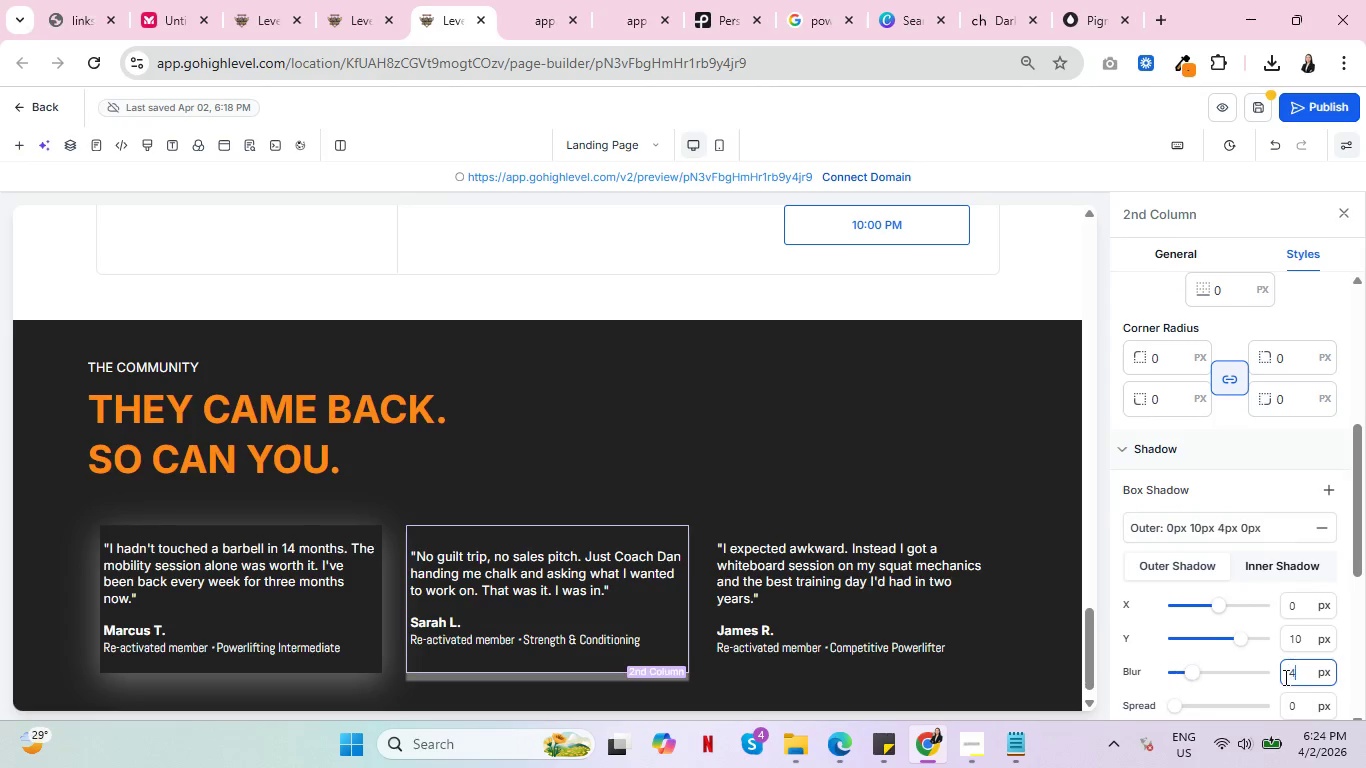 
type(40)
 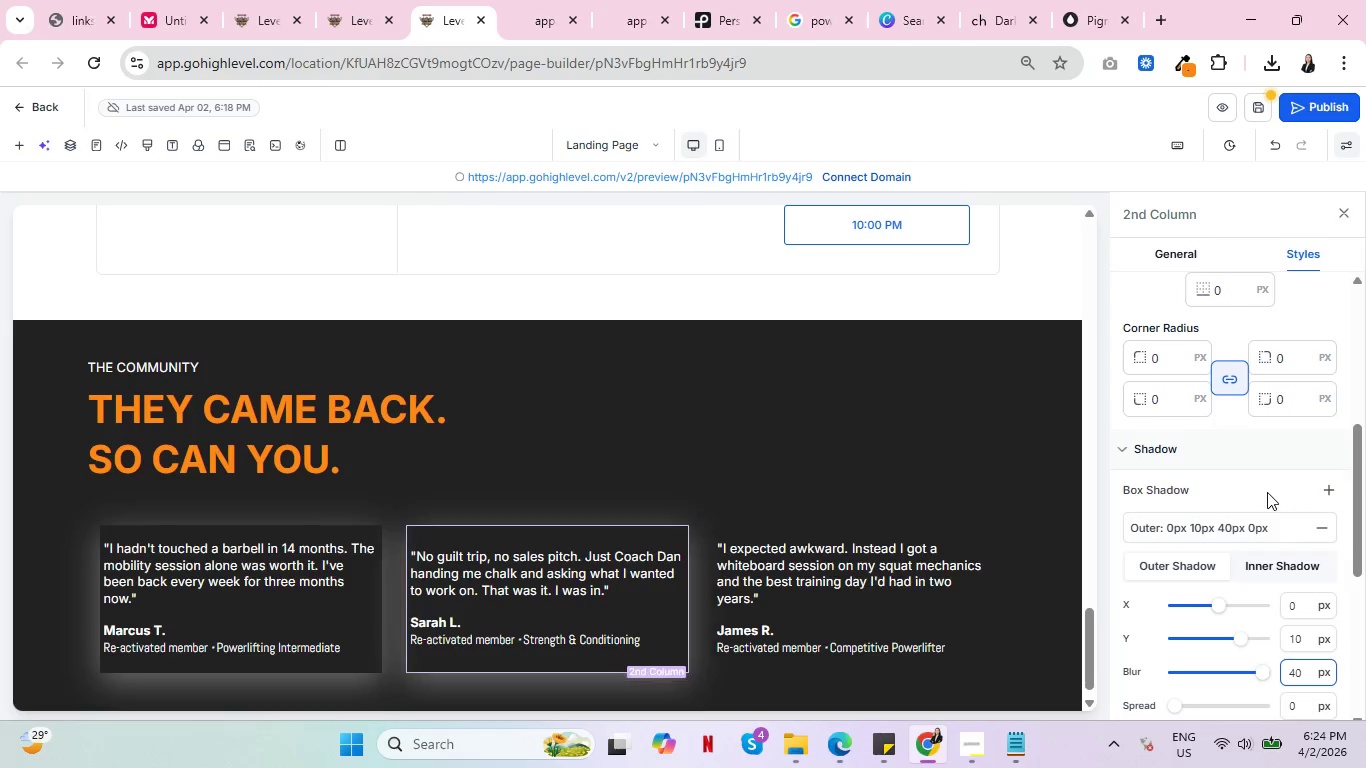 
left_click([1267, 492])
 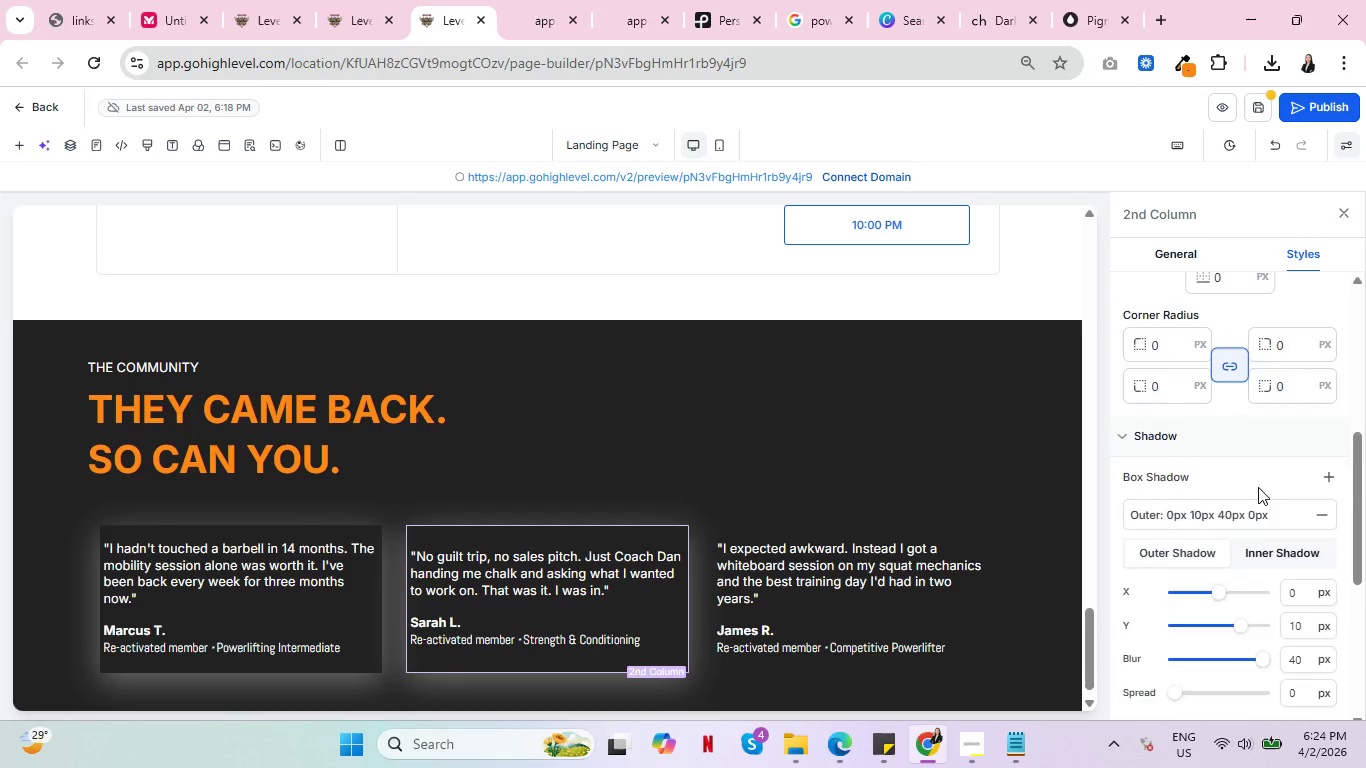 
scroll: coordinate [1257, 485], scroll_direction: down, amount: 3.0
 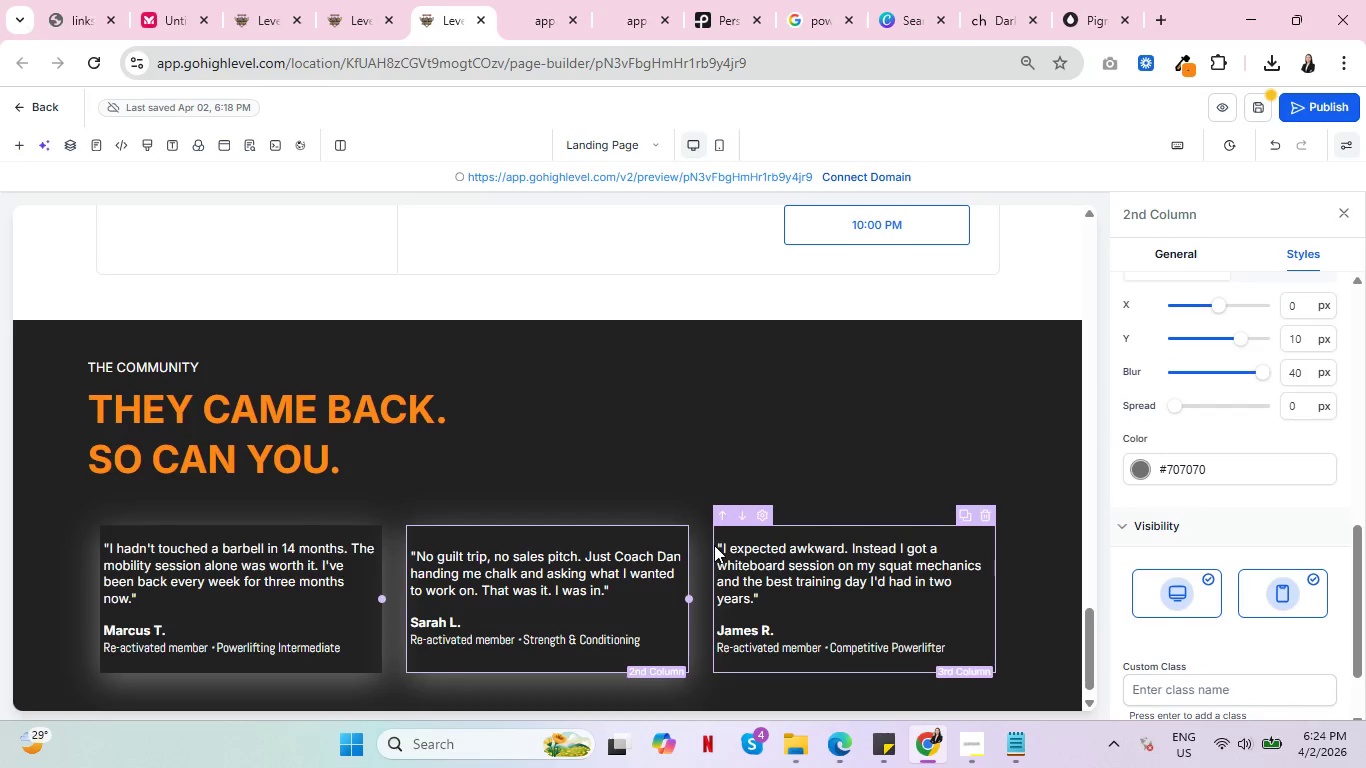 
left_click([714, 545])
 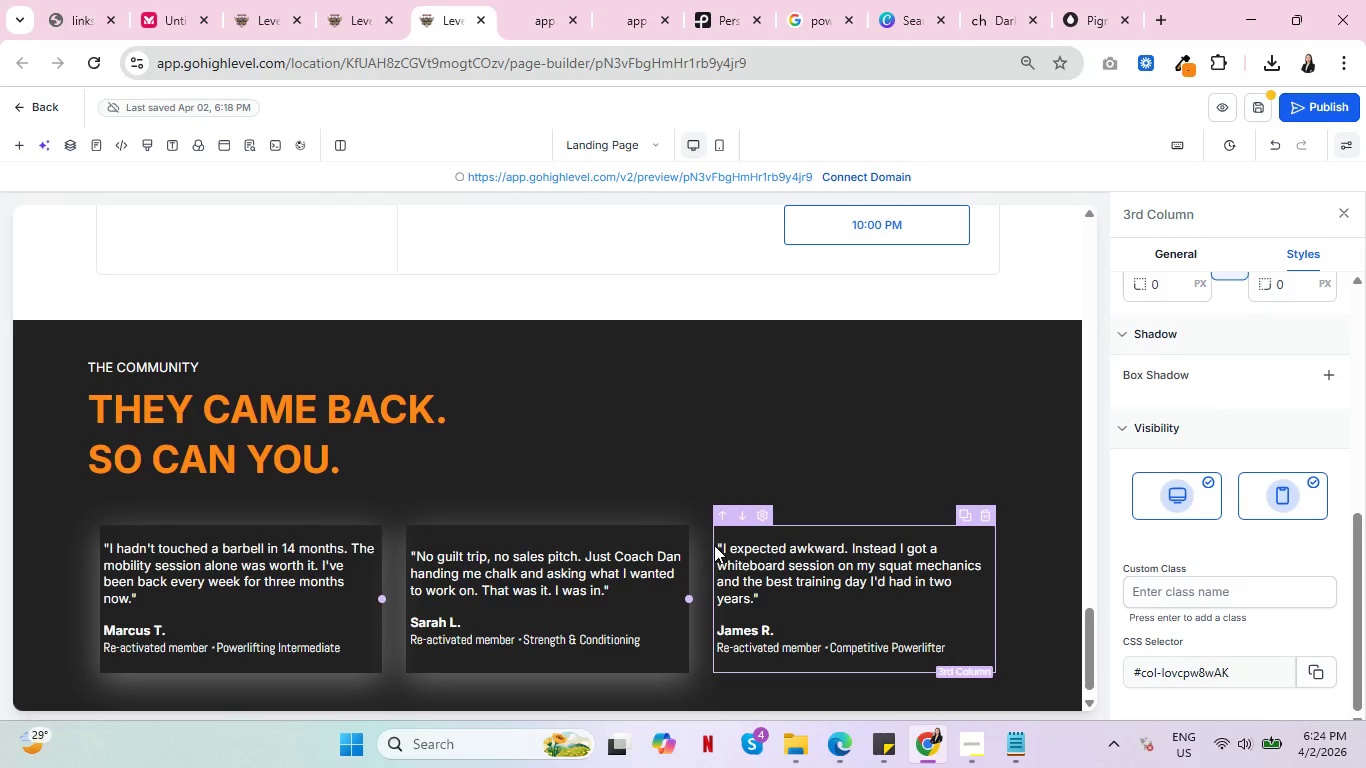 
wait(13.05)
 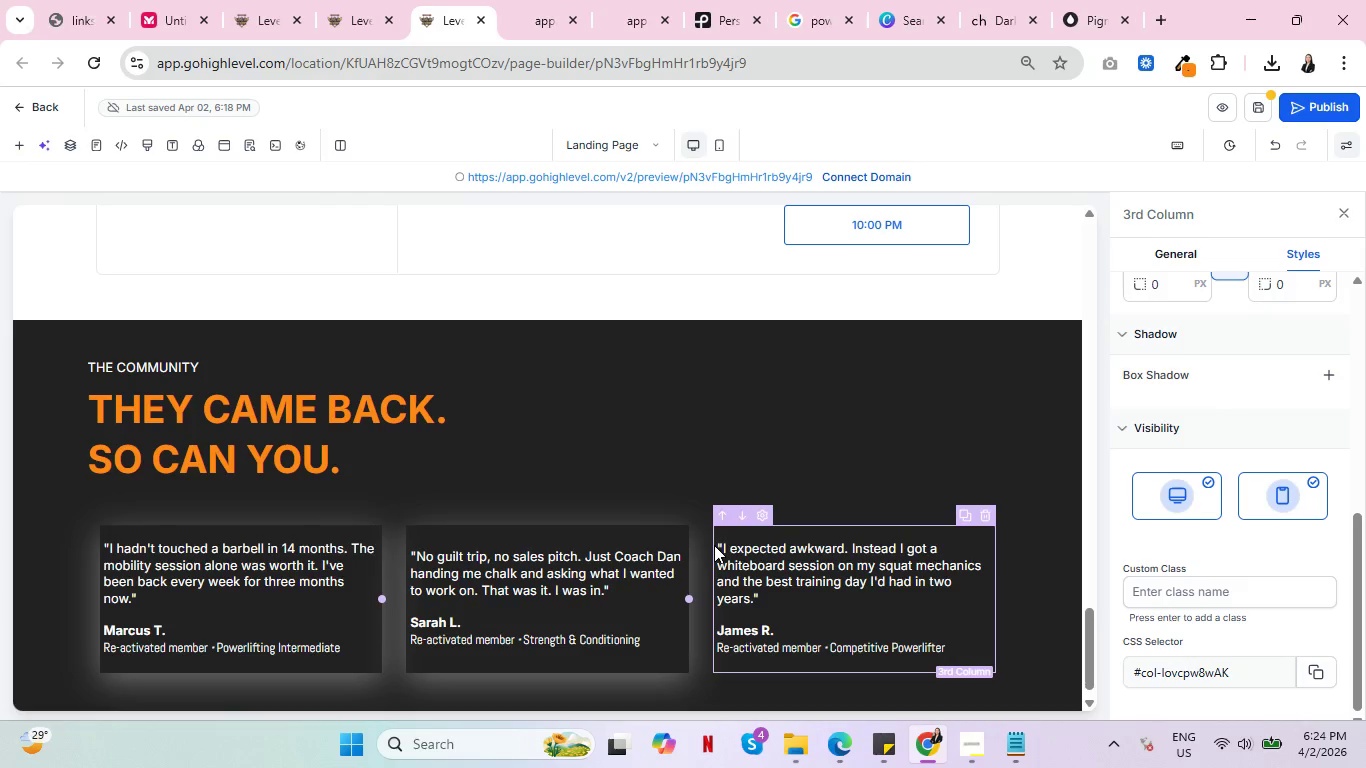 
key(Control+ControlLeft)
 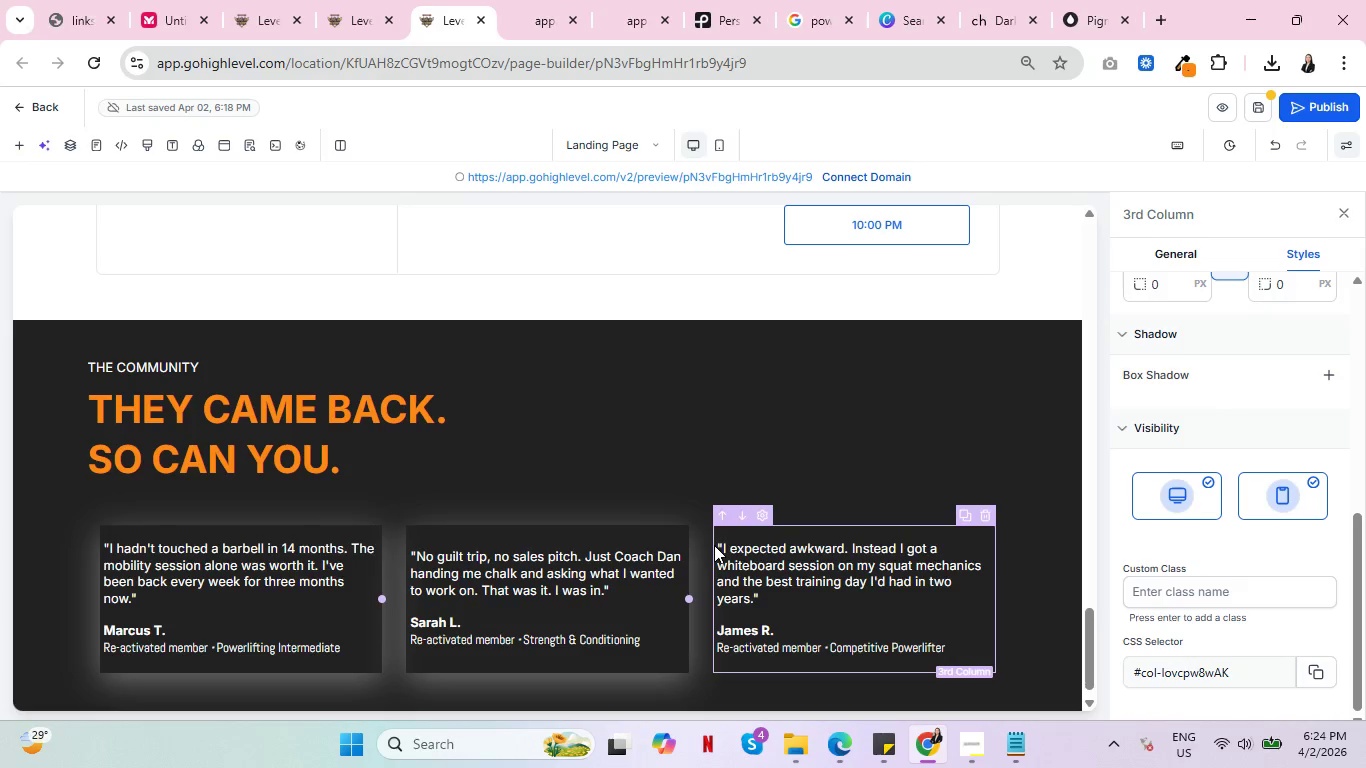 
key(Control+ControlLeft)
 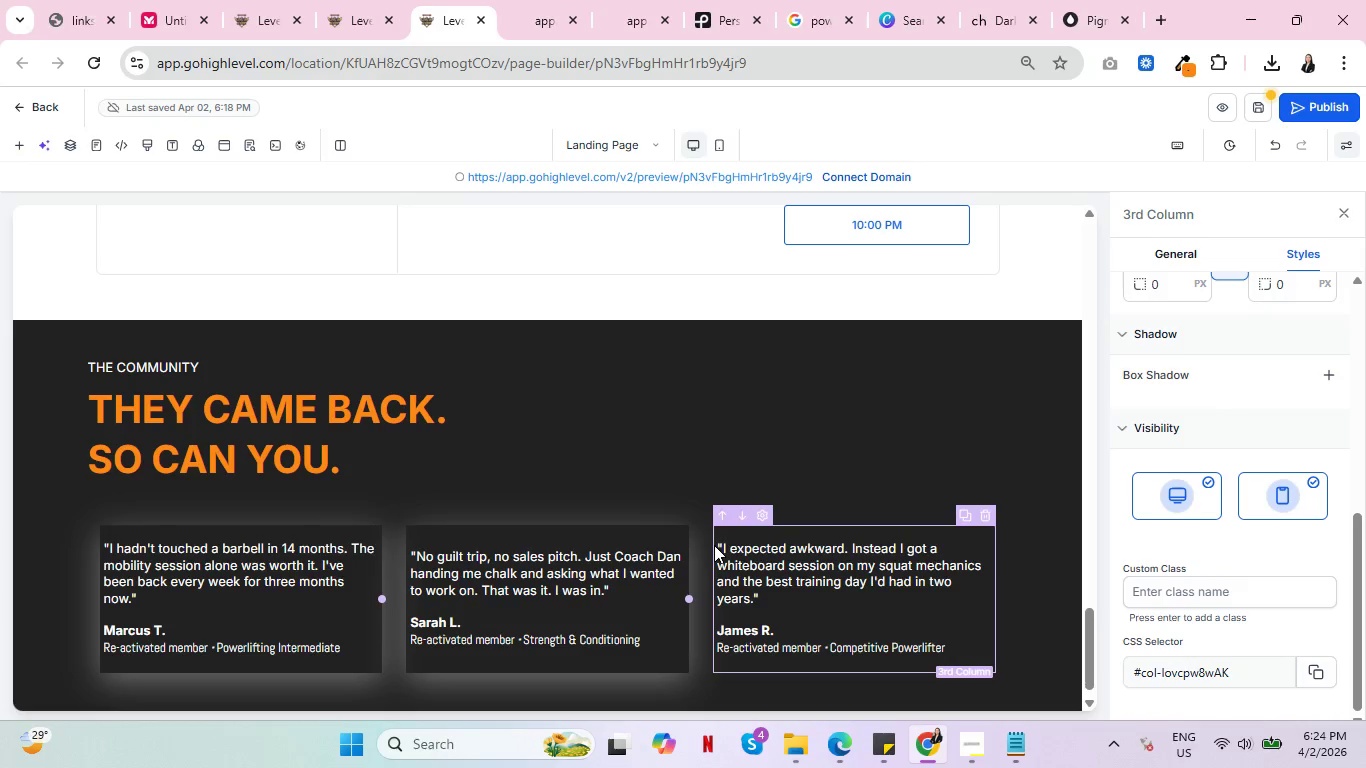 
key(Control+ControlLeft)
 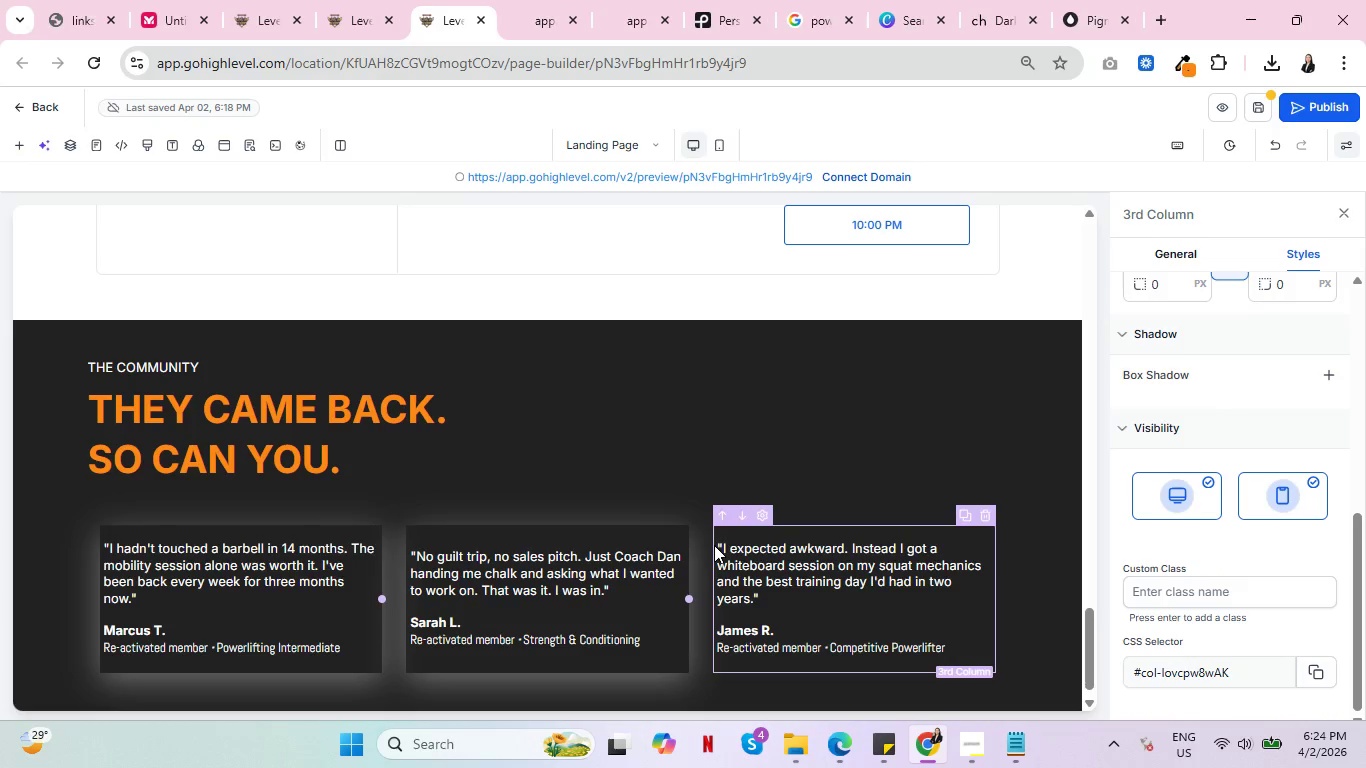 
key(Control+ControlLeft)
 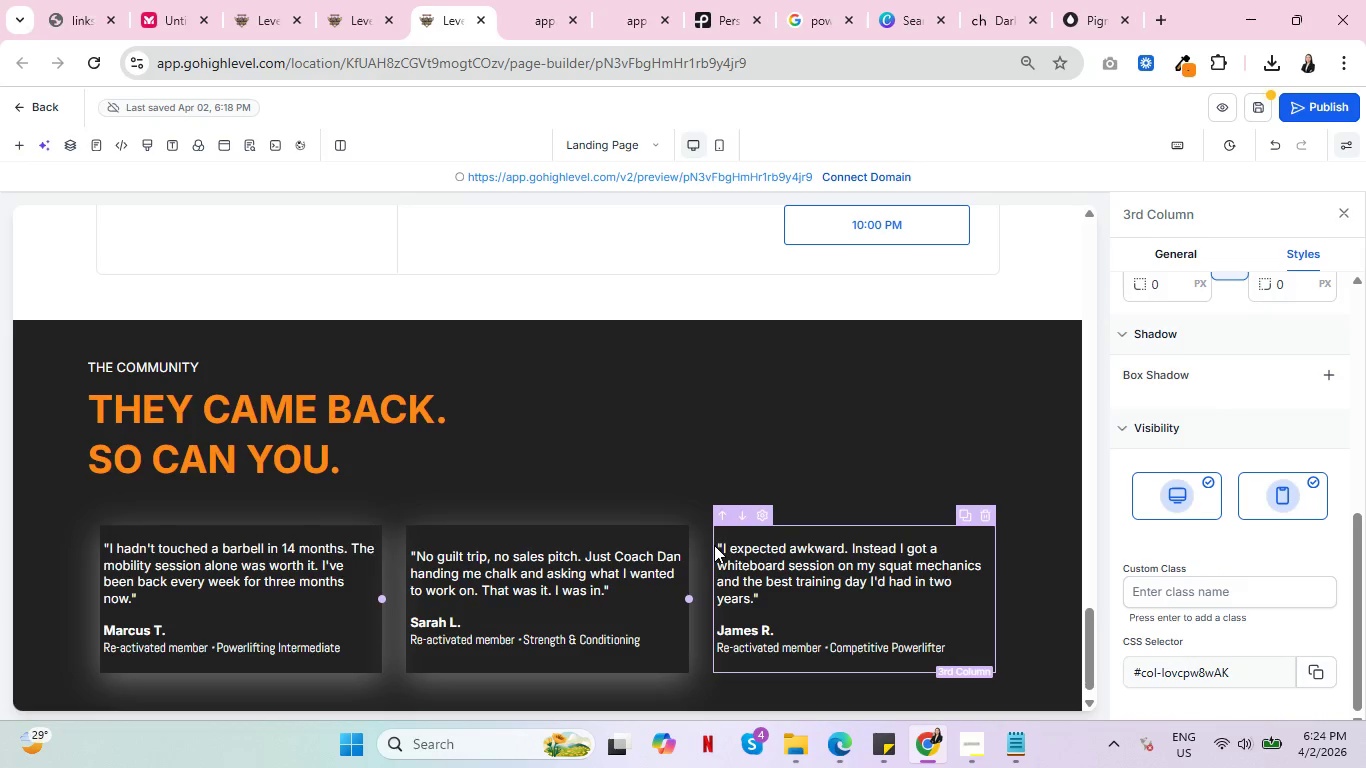 
key(Control+ControlLeft)
 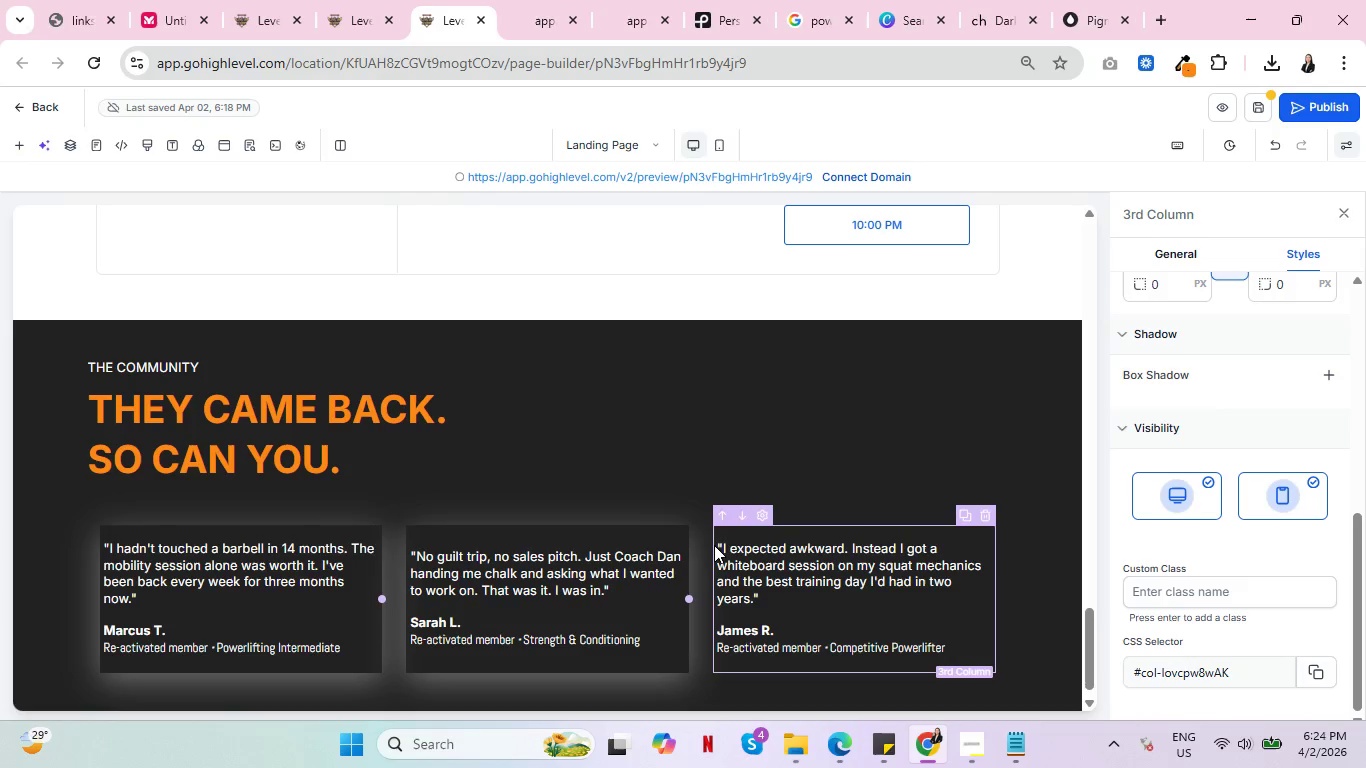 
key(Control+ControlLeft)
 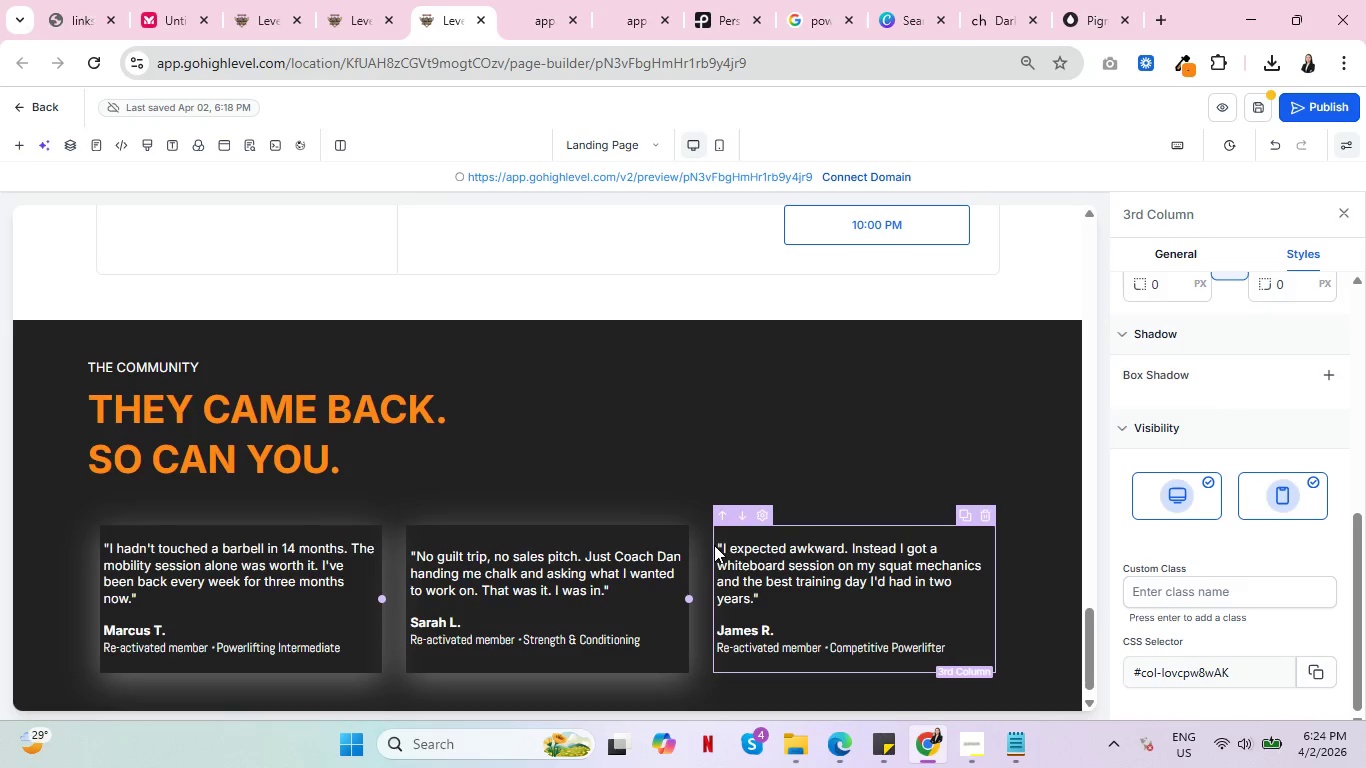 
key(Control+ControlLeft)
 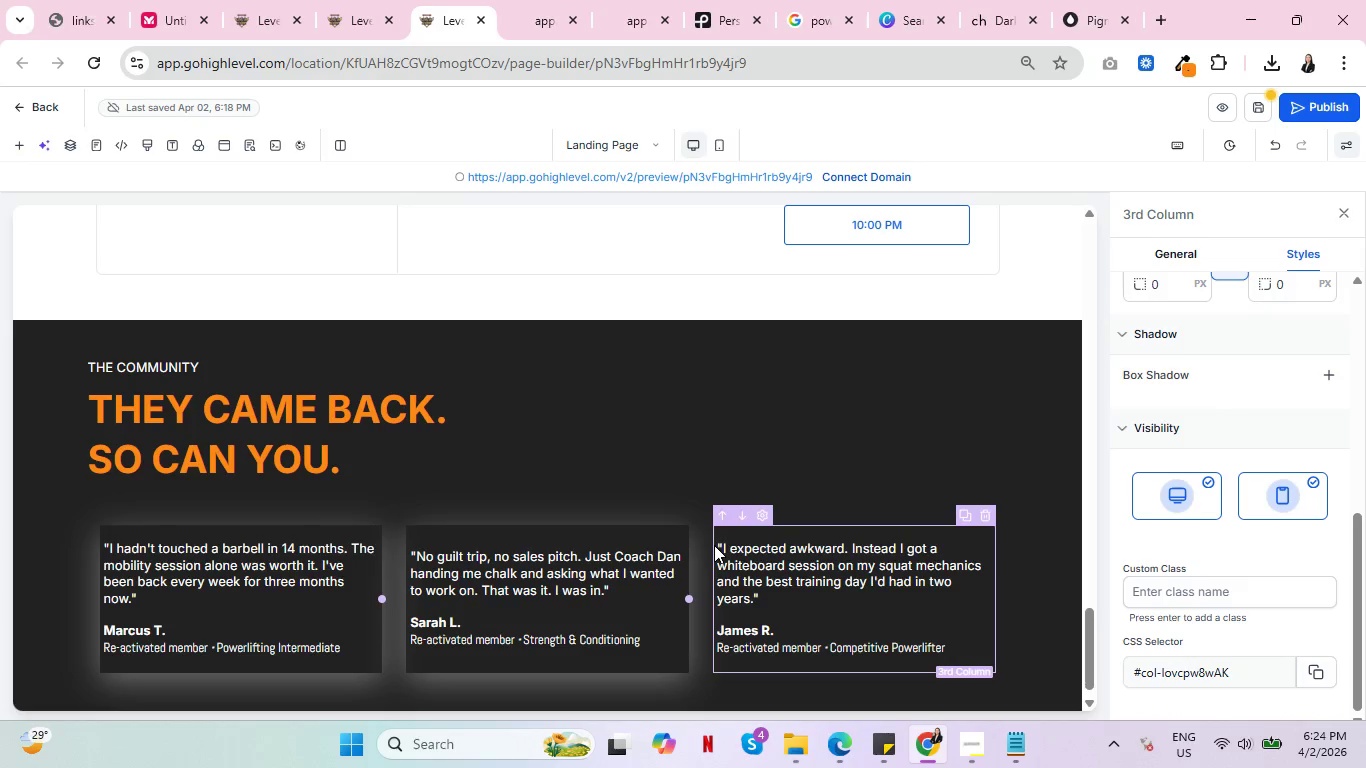 
key(Control+ControlLeft)
 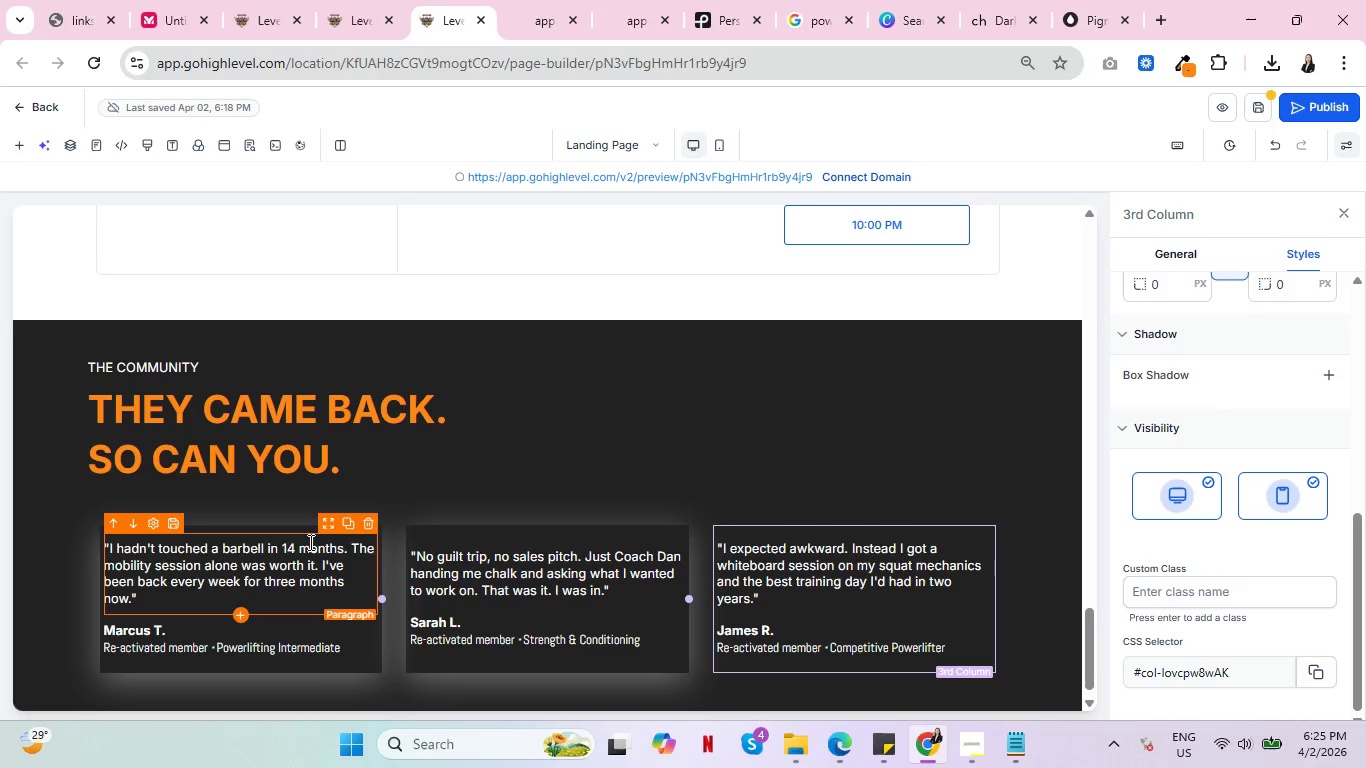 
left_click([264, 531])
 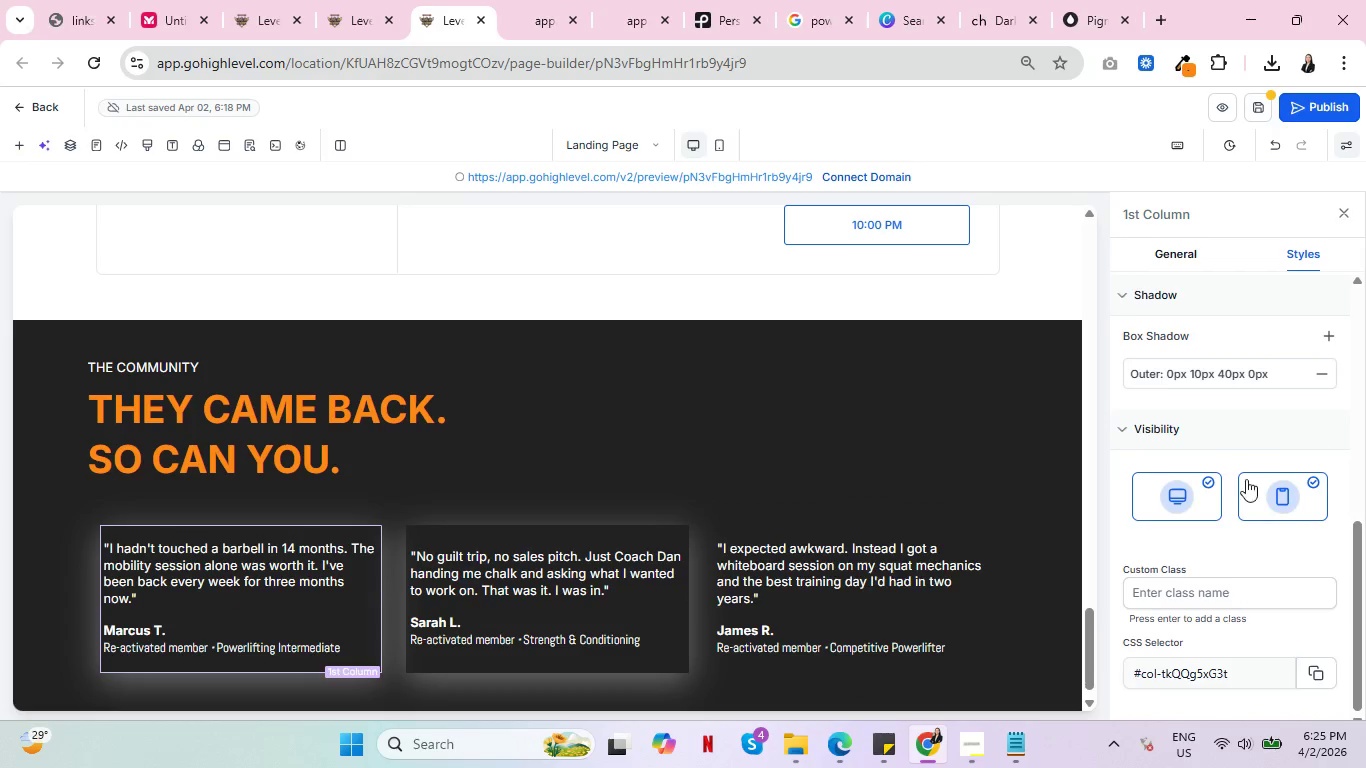 
scroll: coordinate [1249, 478], scroll_direction: up, amount: 4.0
 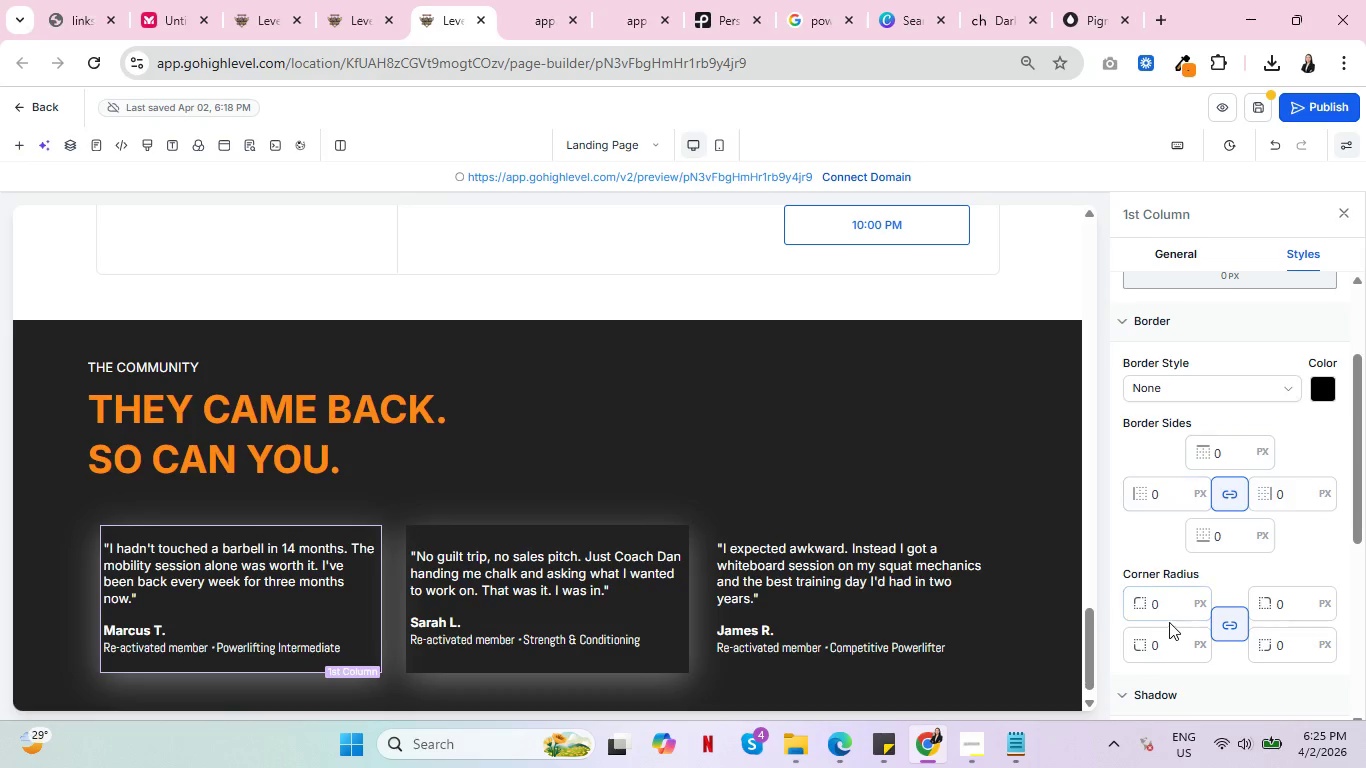 
left_click([1162, 606])
 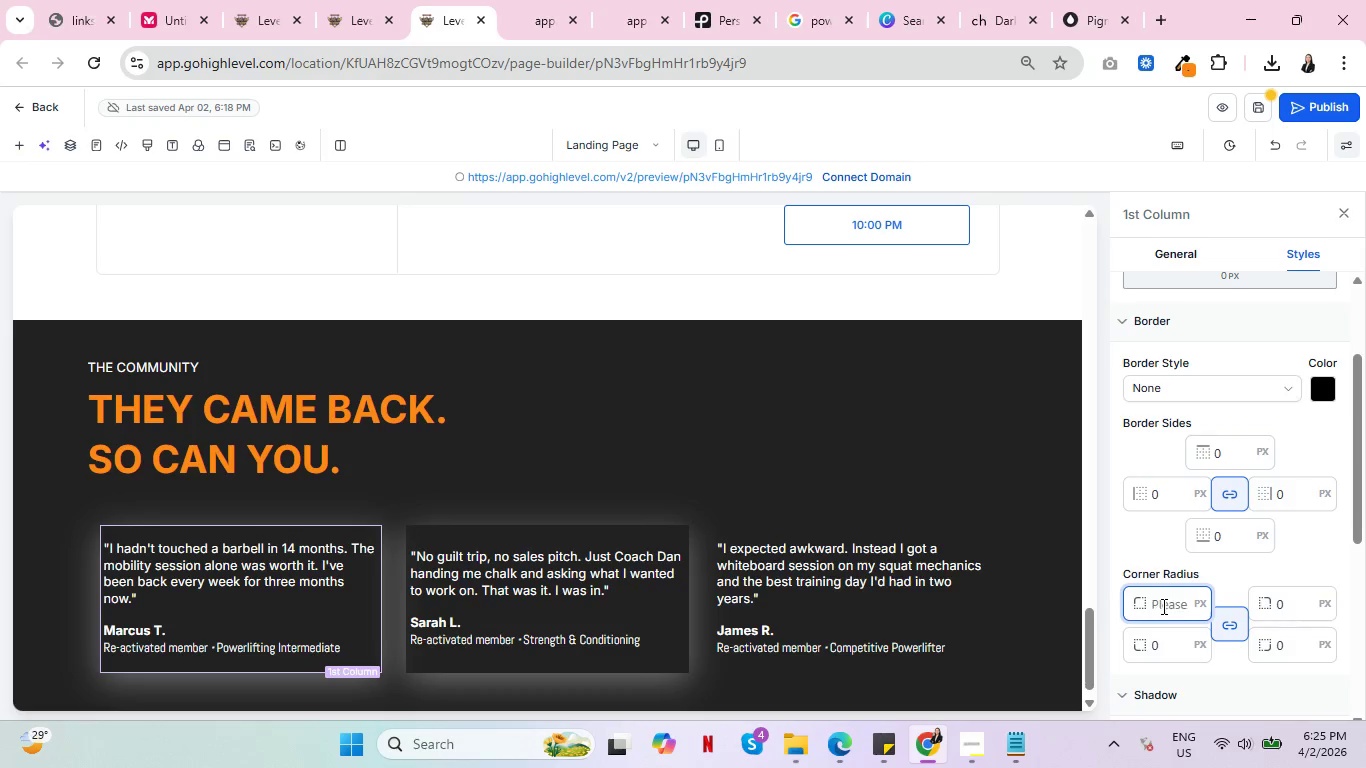 
key(Backspace)
type(10)
 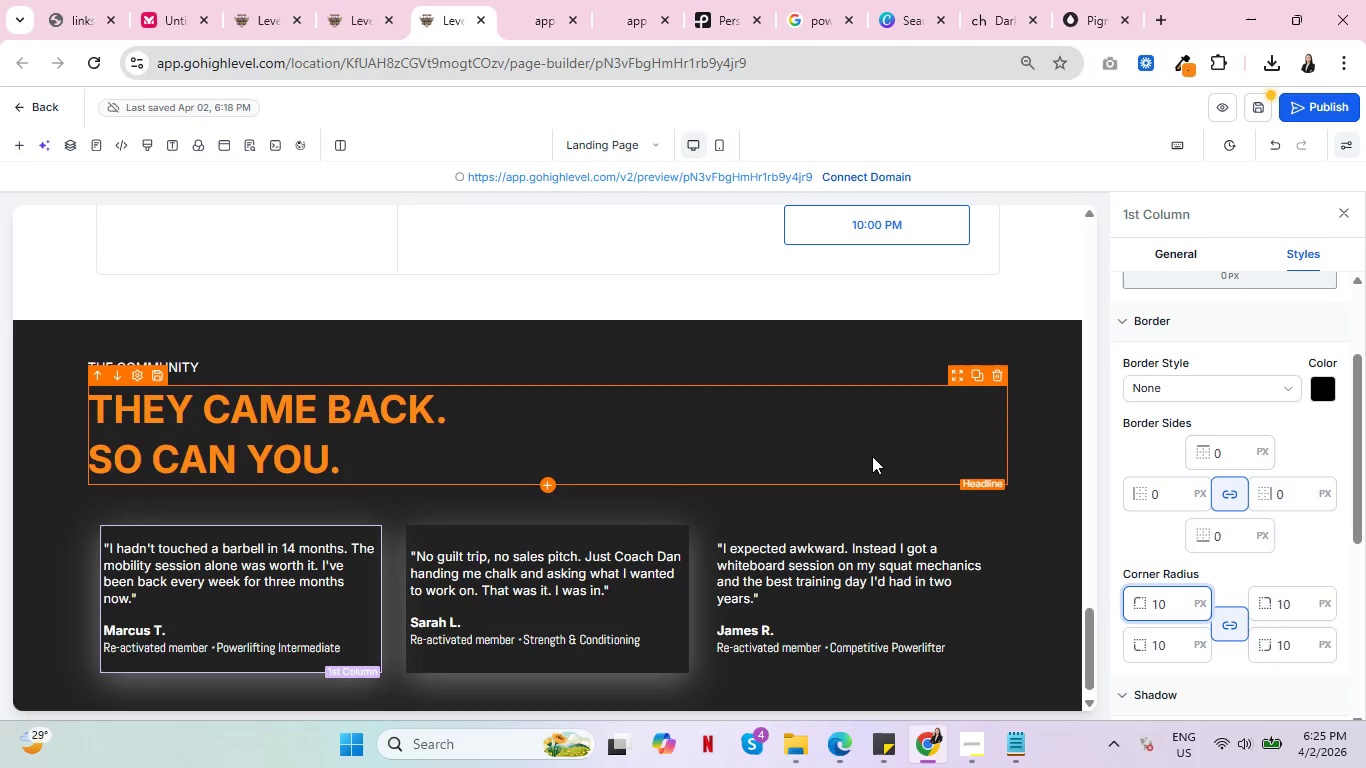 
left_click([866, 460])
 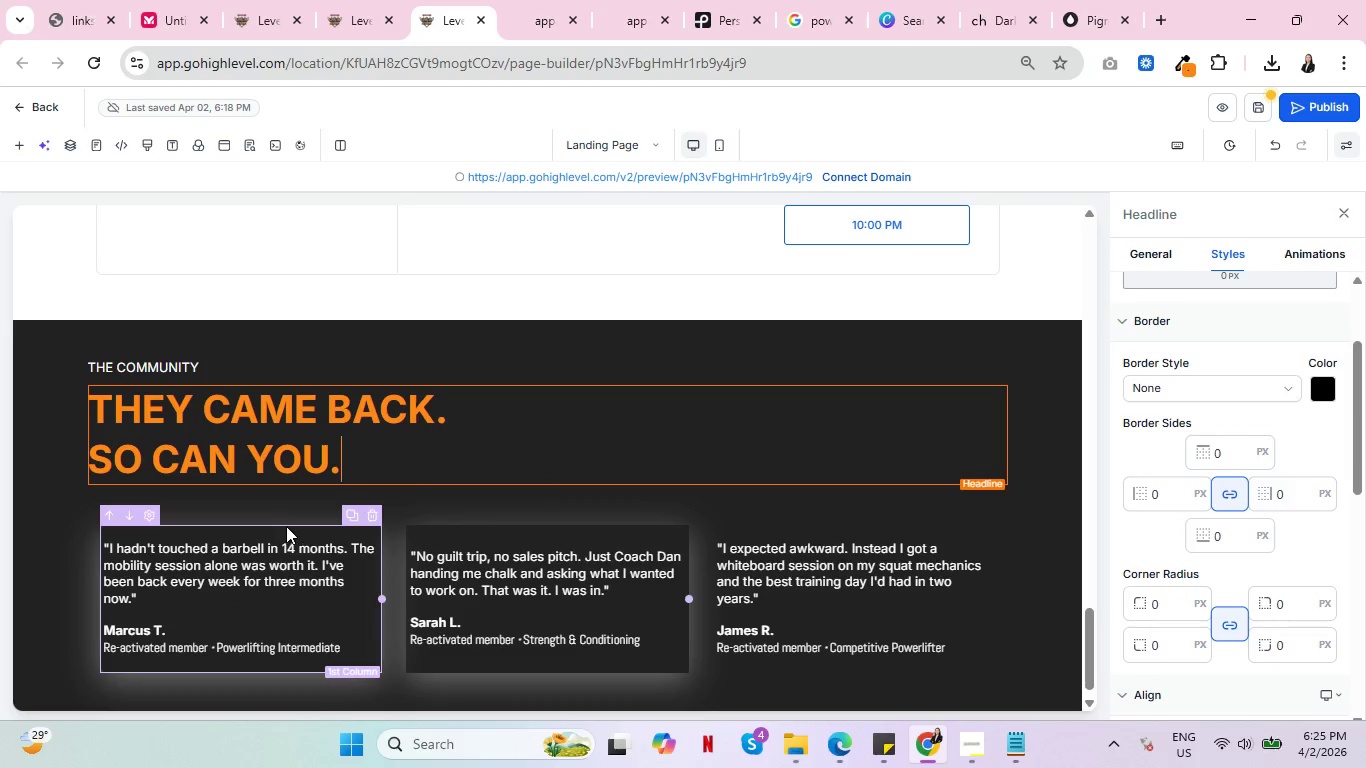 
left_click([492, 530])
 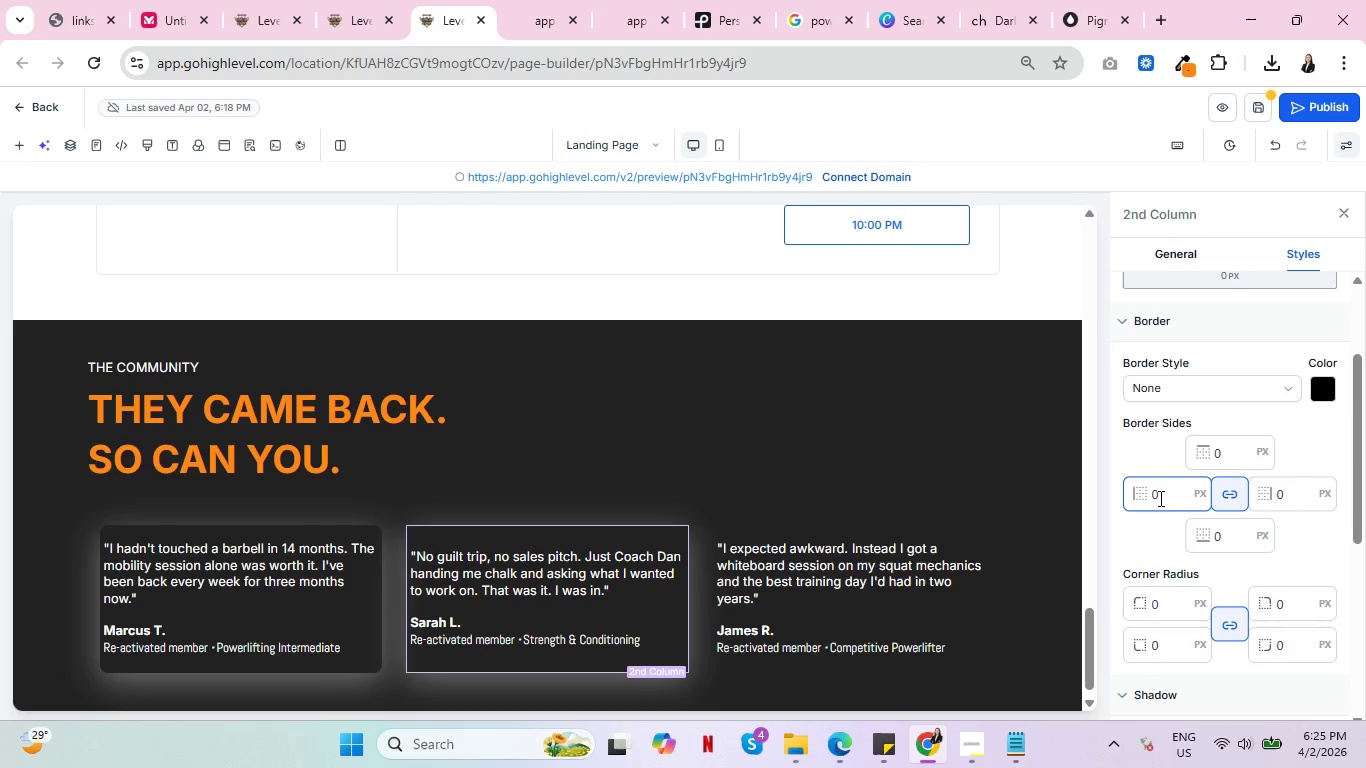 
left_click_drag(start_coordinate=[1159, 498], to_coordinate=[1135, 498])
 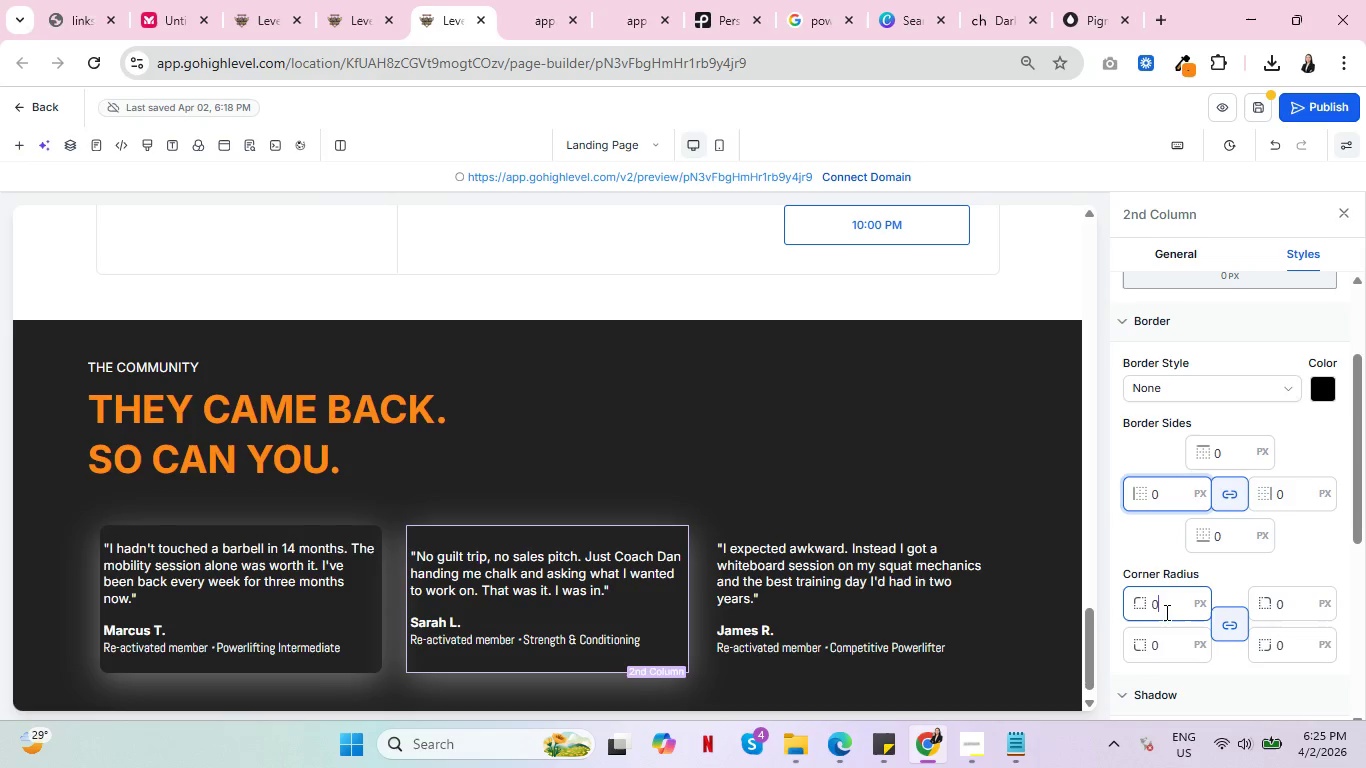 
left_click_drag(start_coordinate=[1165, 612], to_coordinate=[1140, 612])
 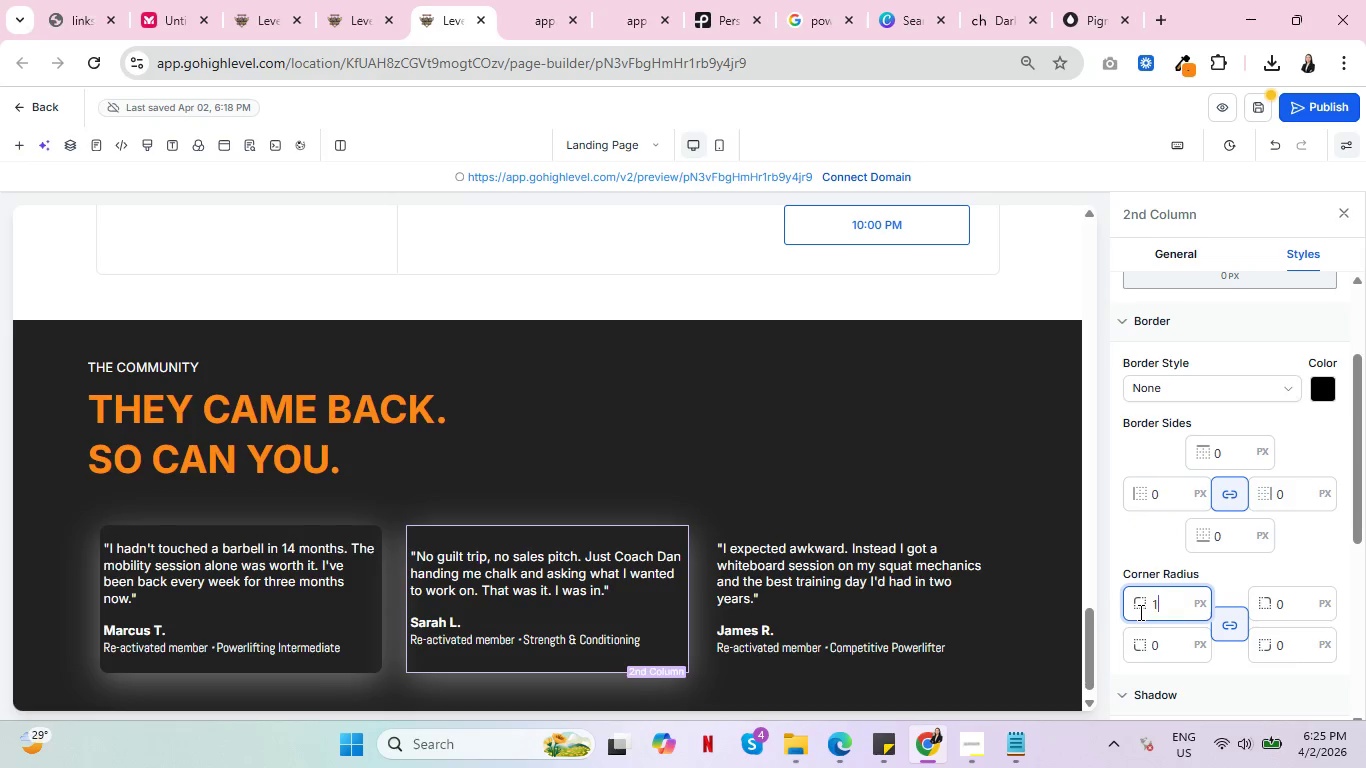 
type(10)
 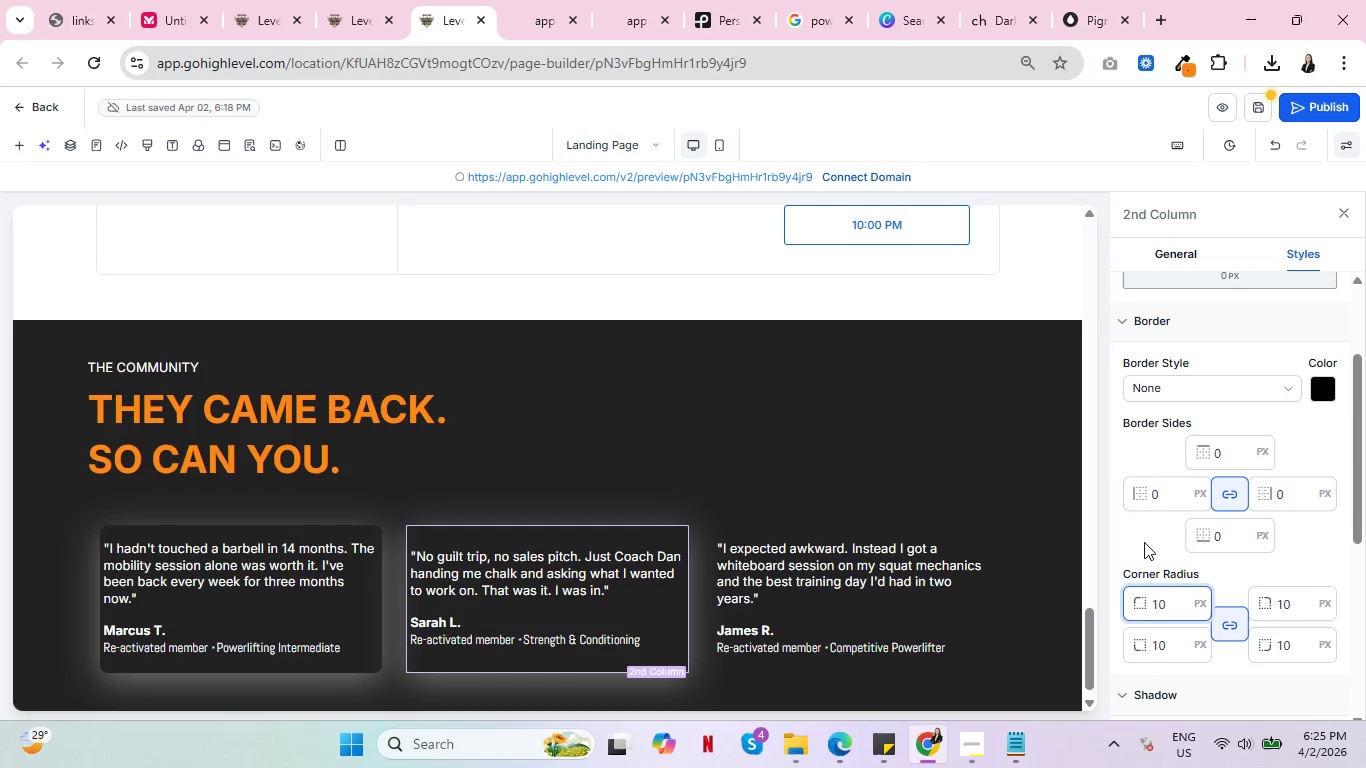 
left_click([1144, 542])
 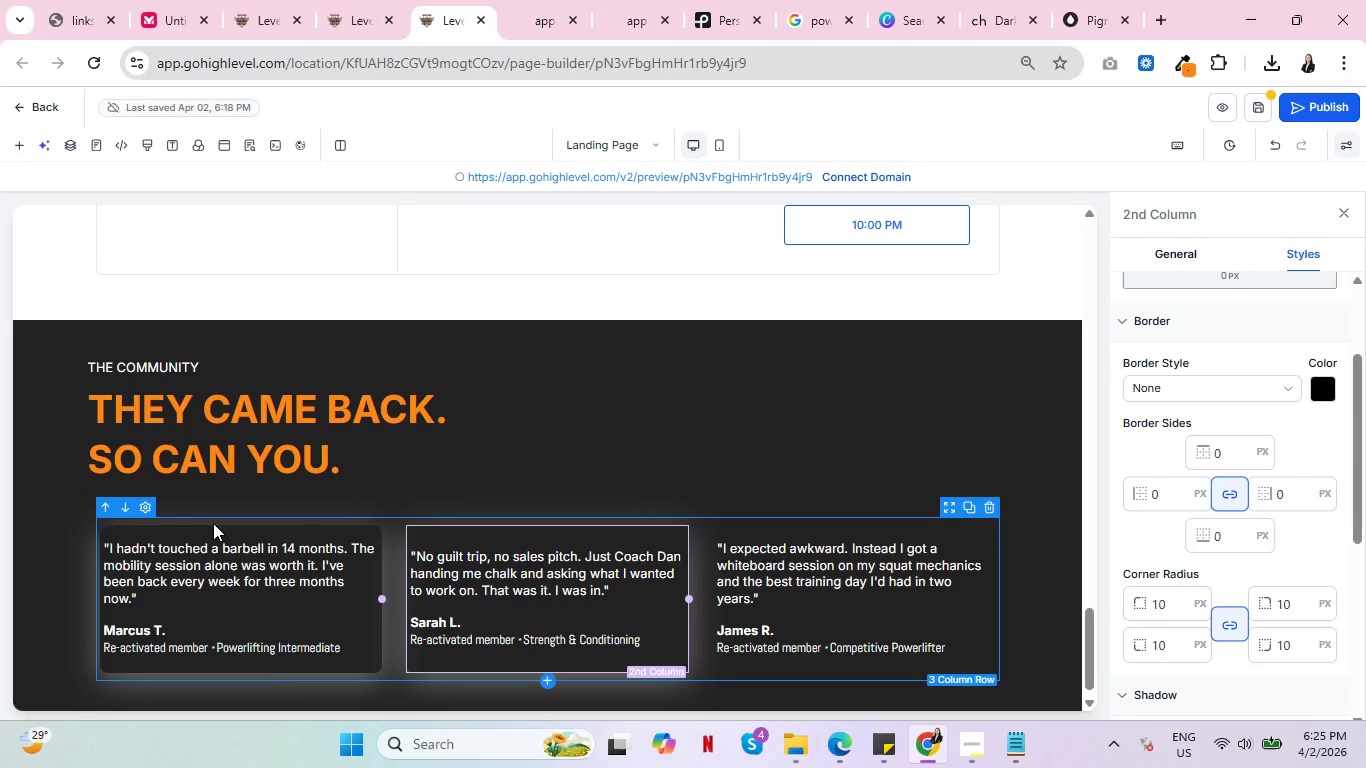 
left_click([213, 524])
 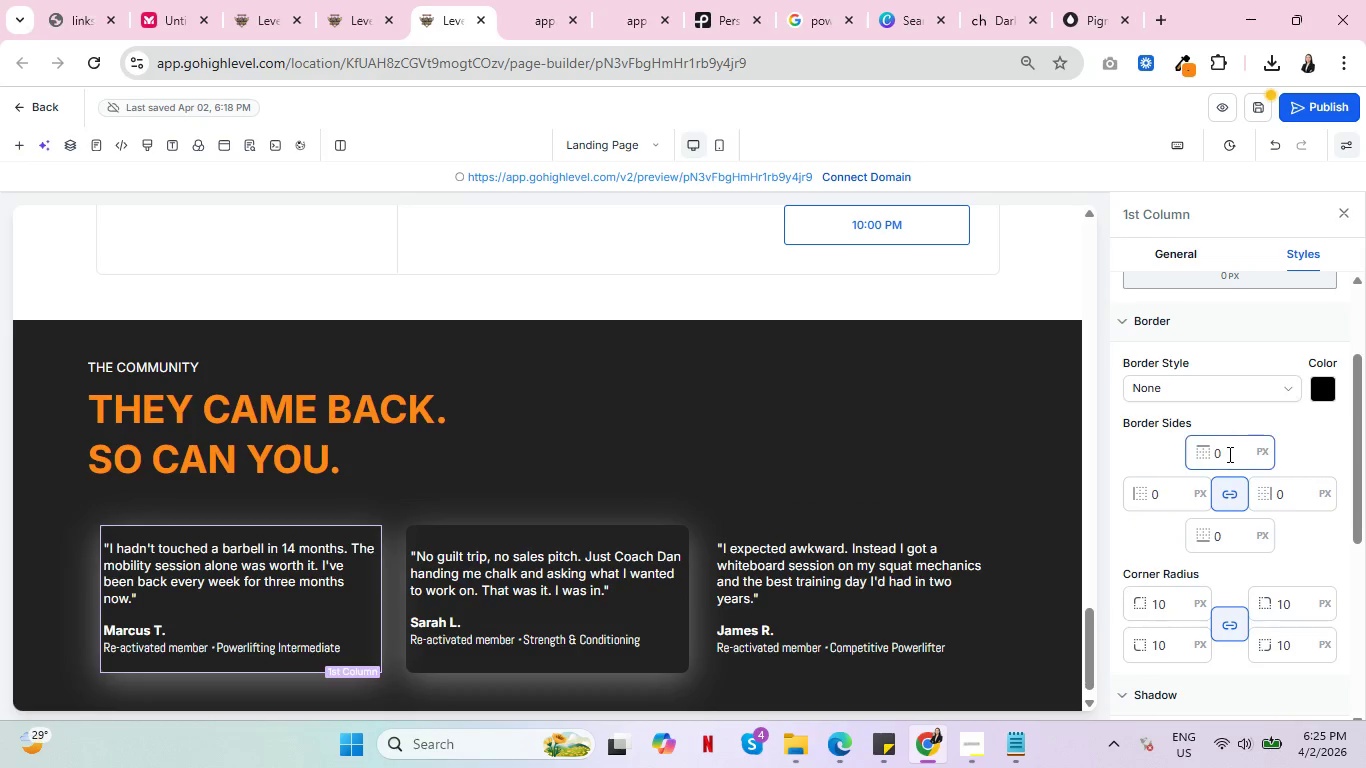 
left_click_drag(start_coordinate=[1228, 454], to_coordinate=[1208, 455])
 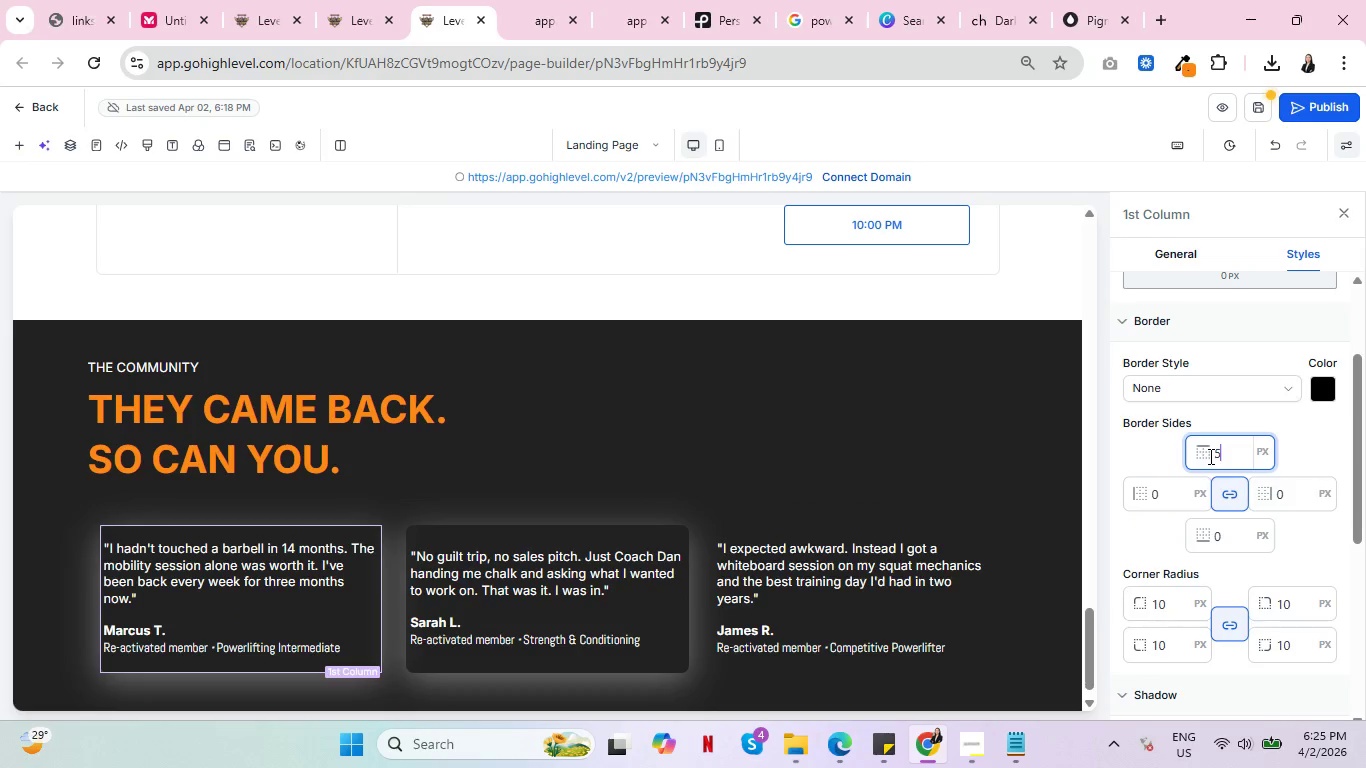 
key(5)
 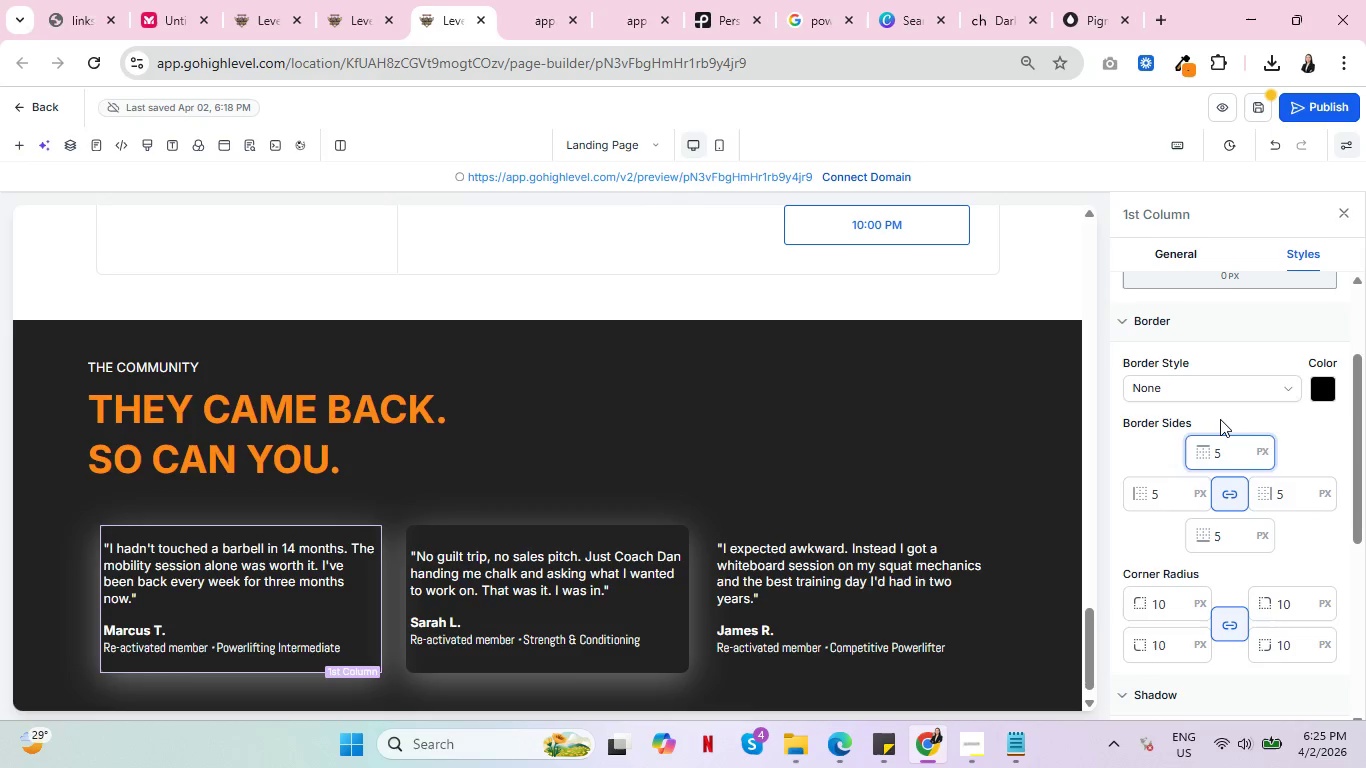 
left_click([1220, 419])
 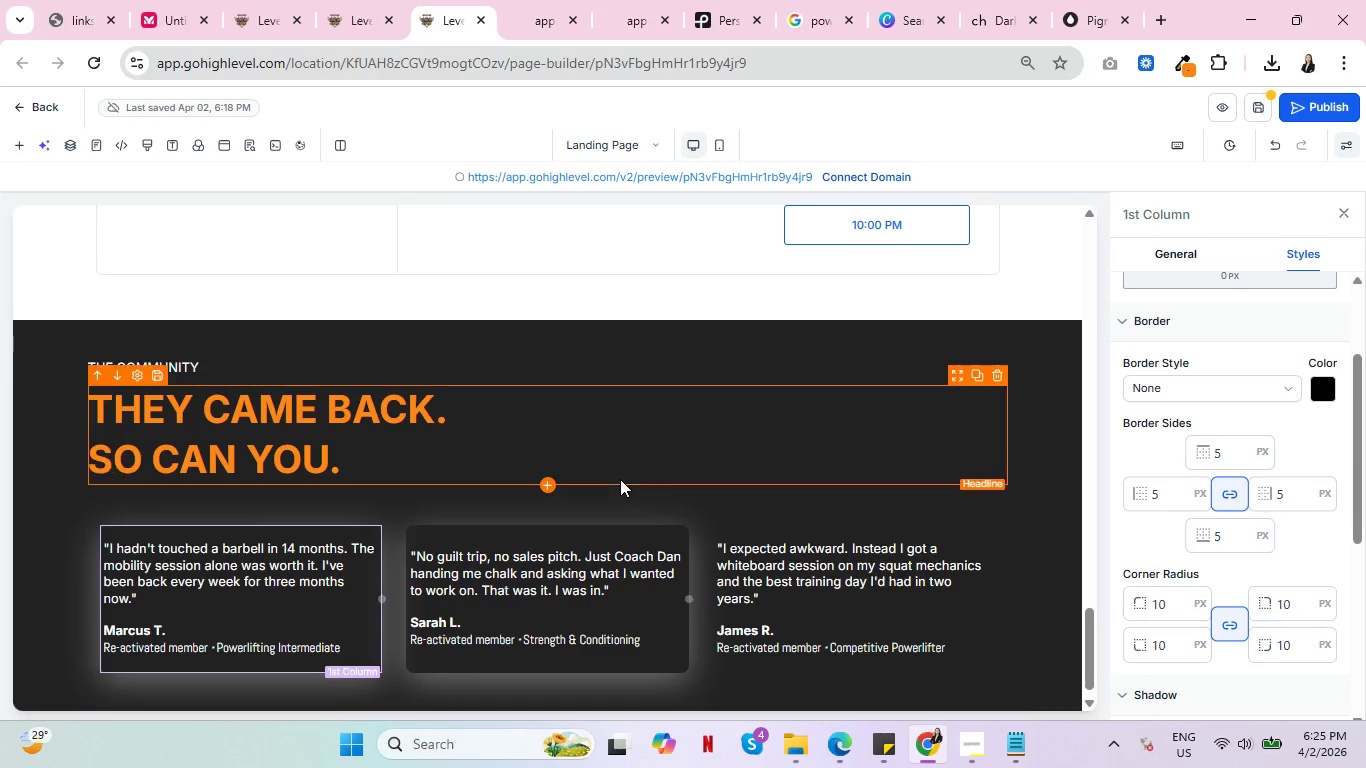 
left_click([620, 466])
 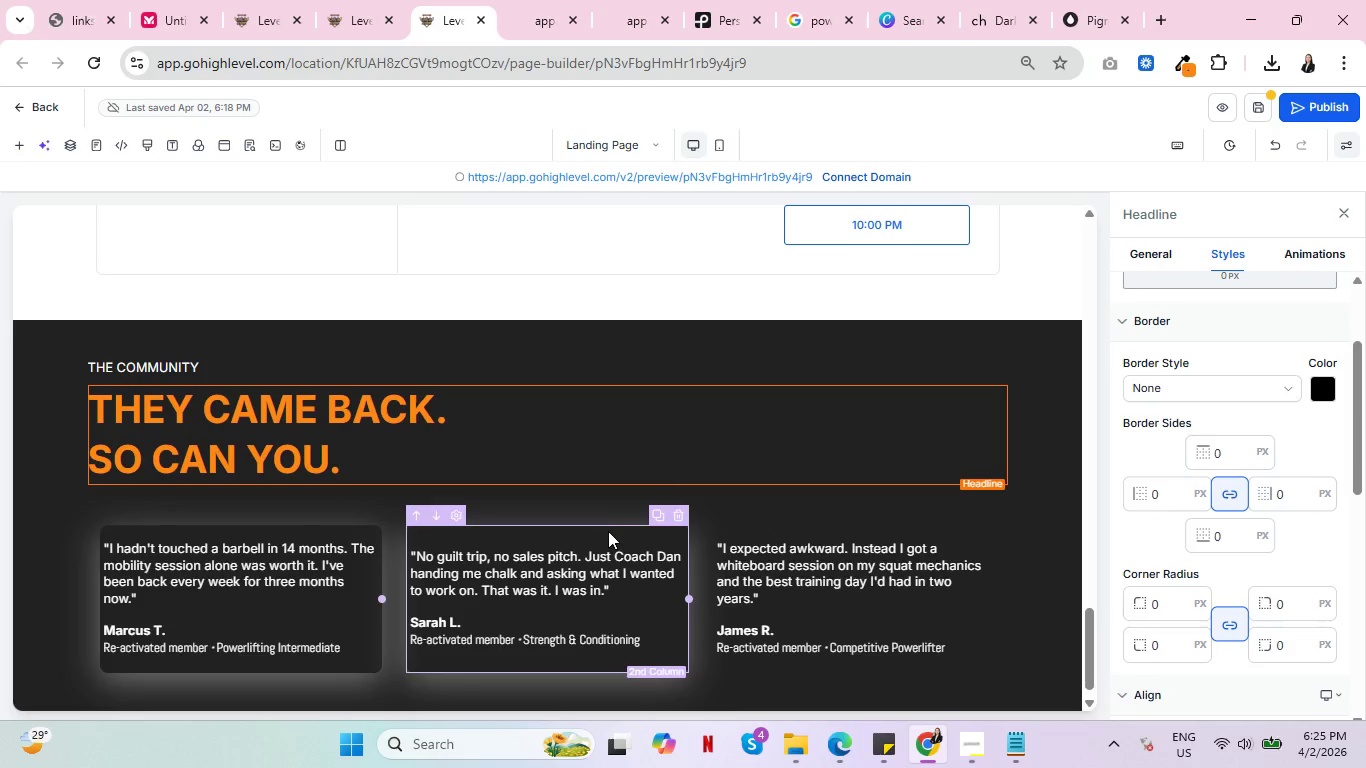 
left_click([608, 531])
 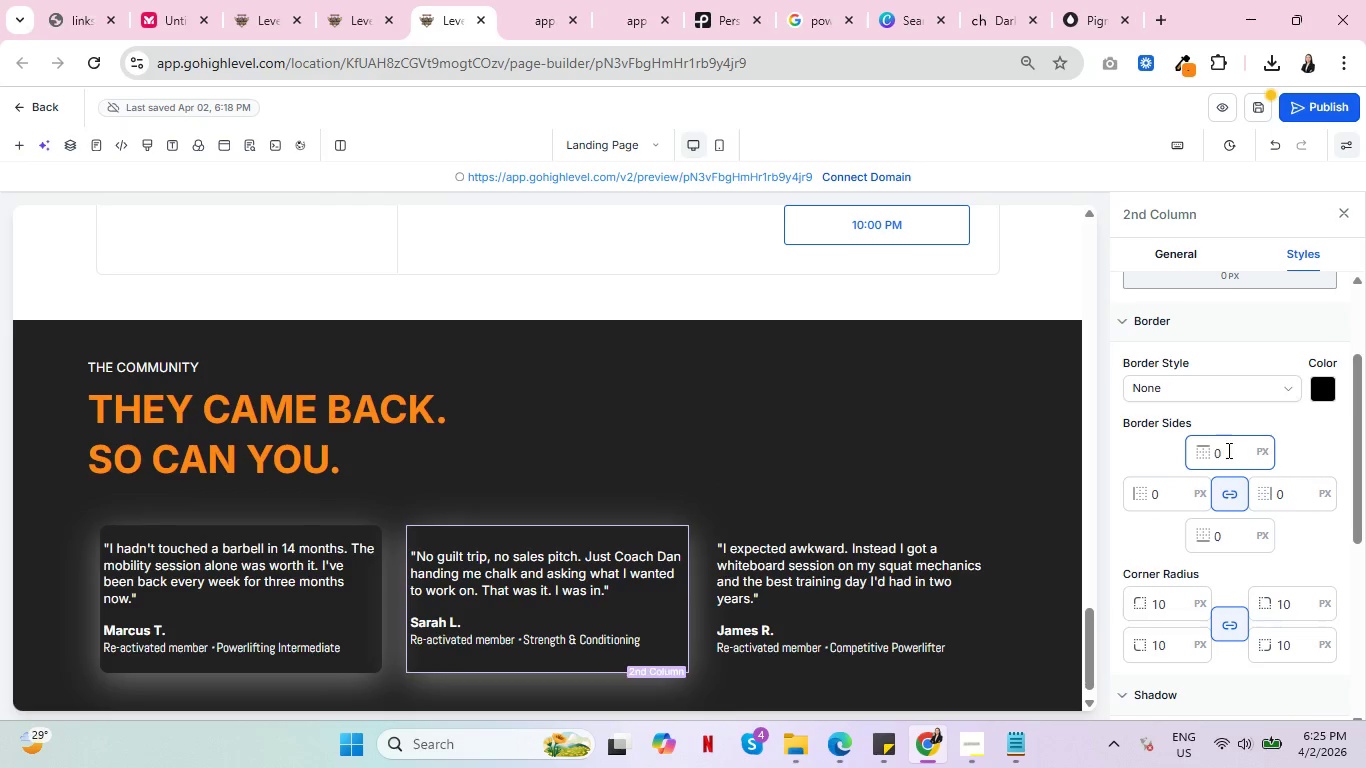 
left_click_drag(start_coordinate=[1229, 450], to_coordinate=[1211, 459])
 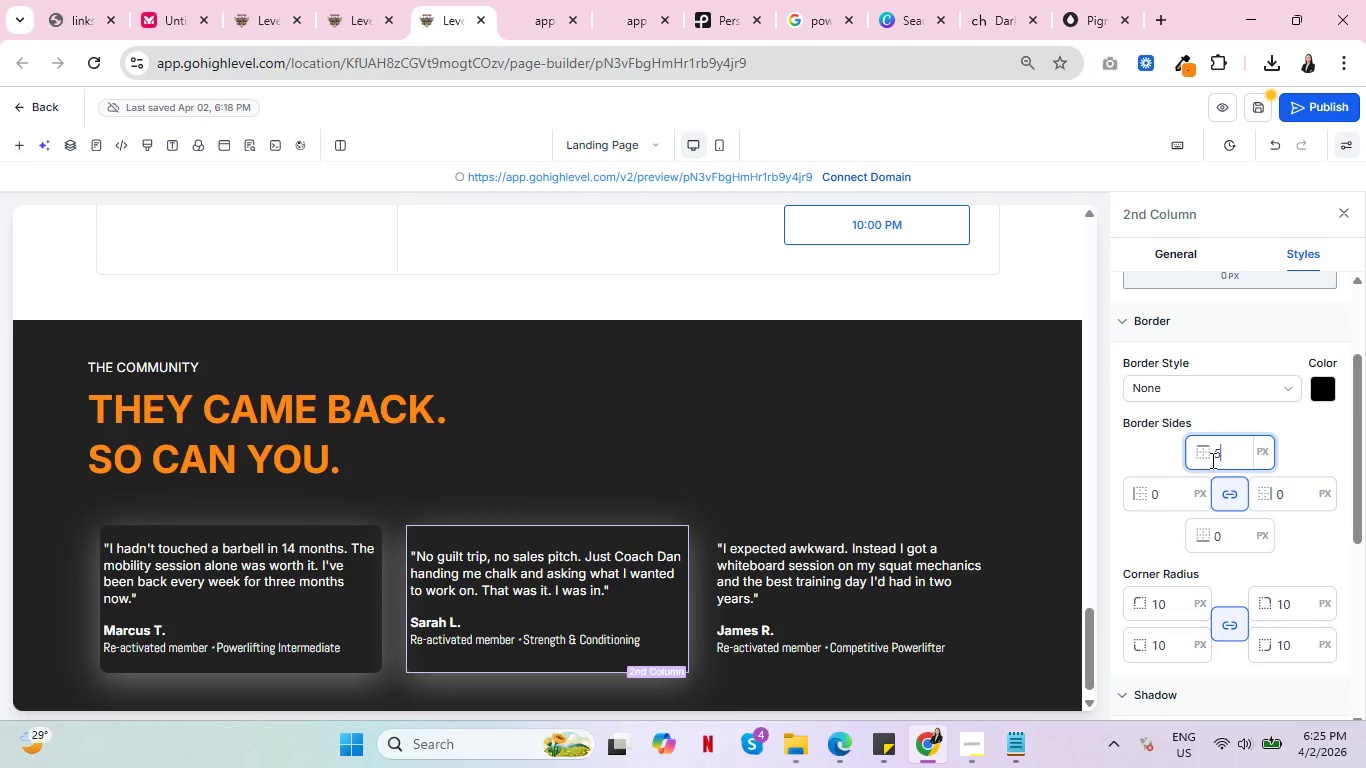 
key(5)
 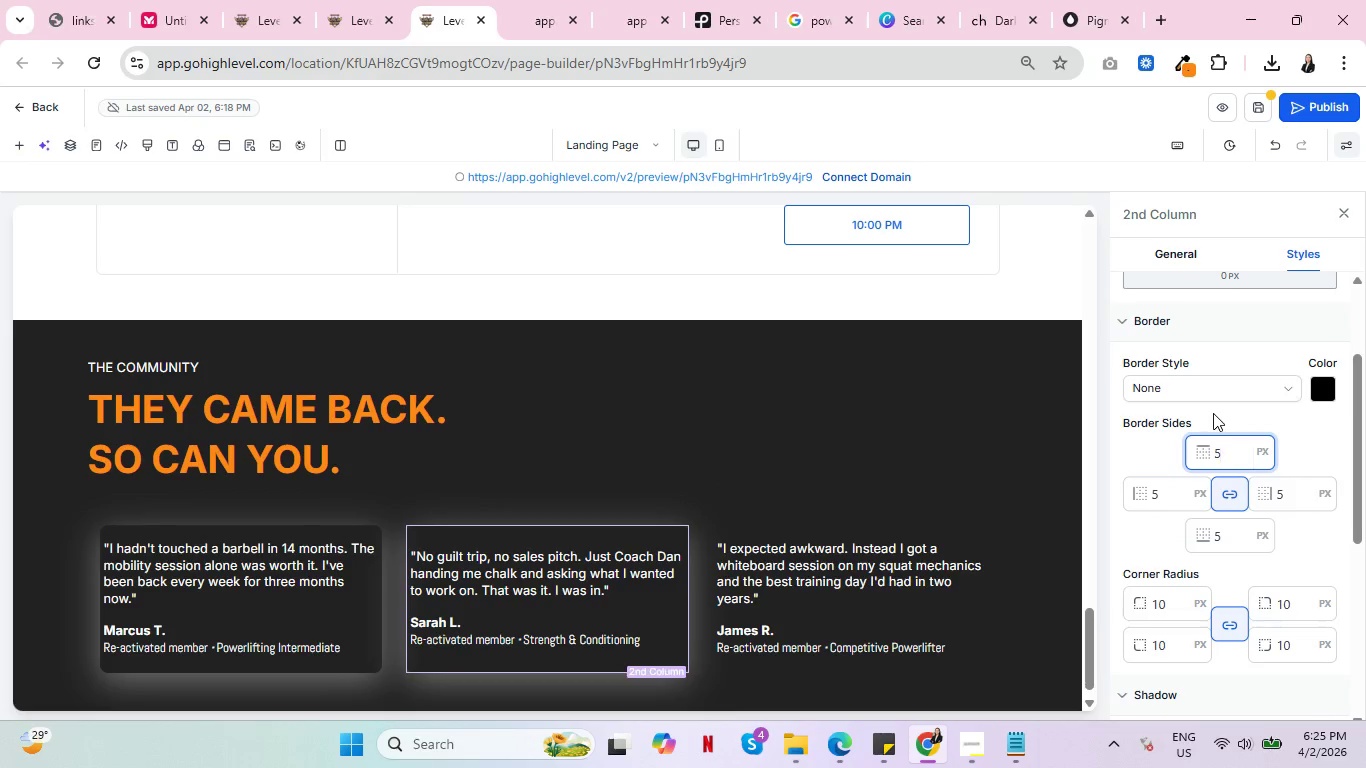 
left_click([1213, 413])
 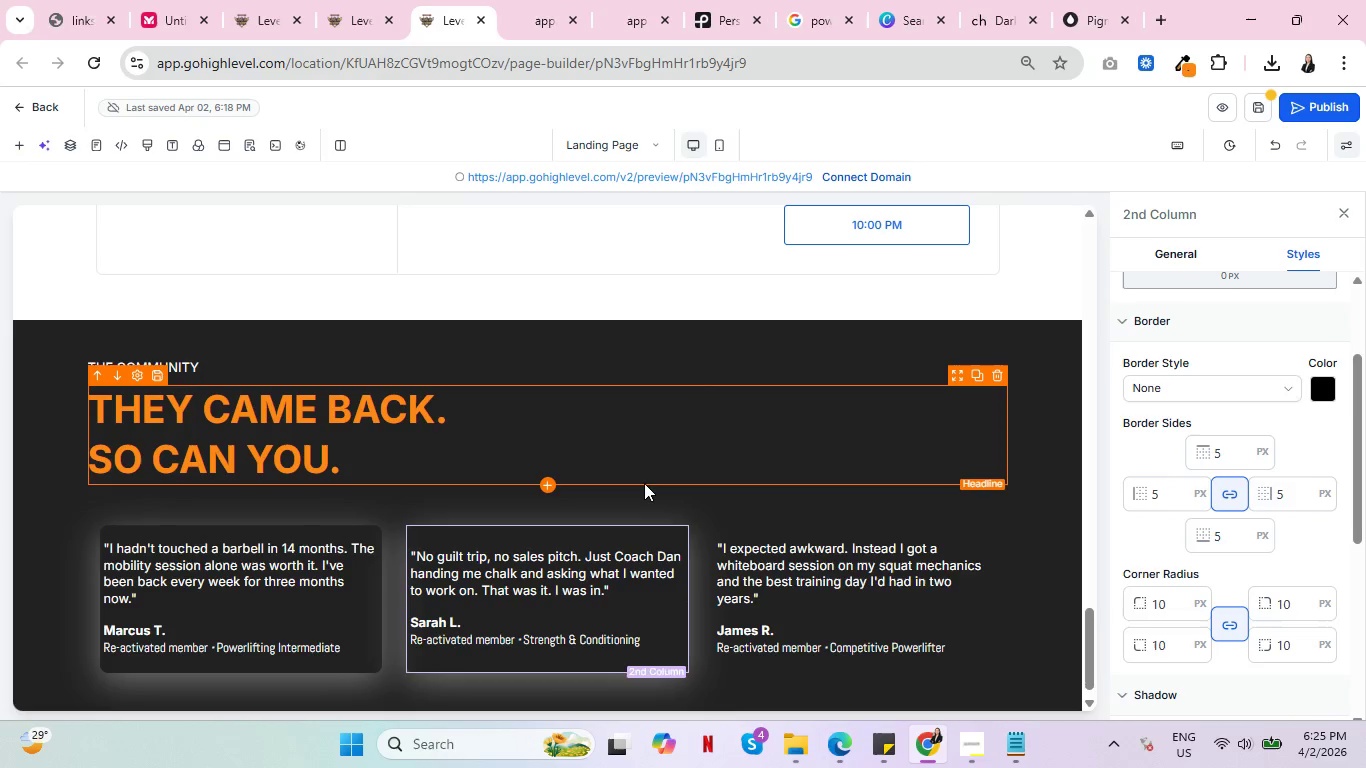 
left_click([644, 483])
 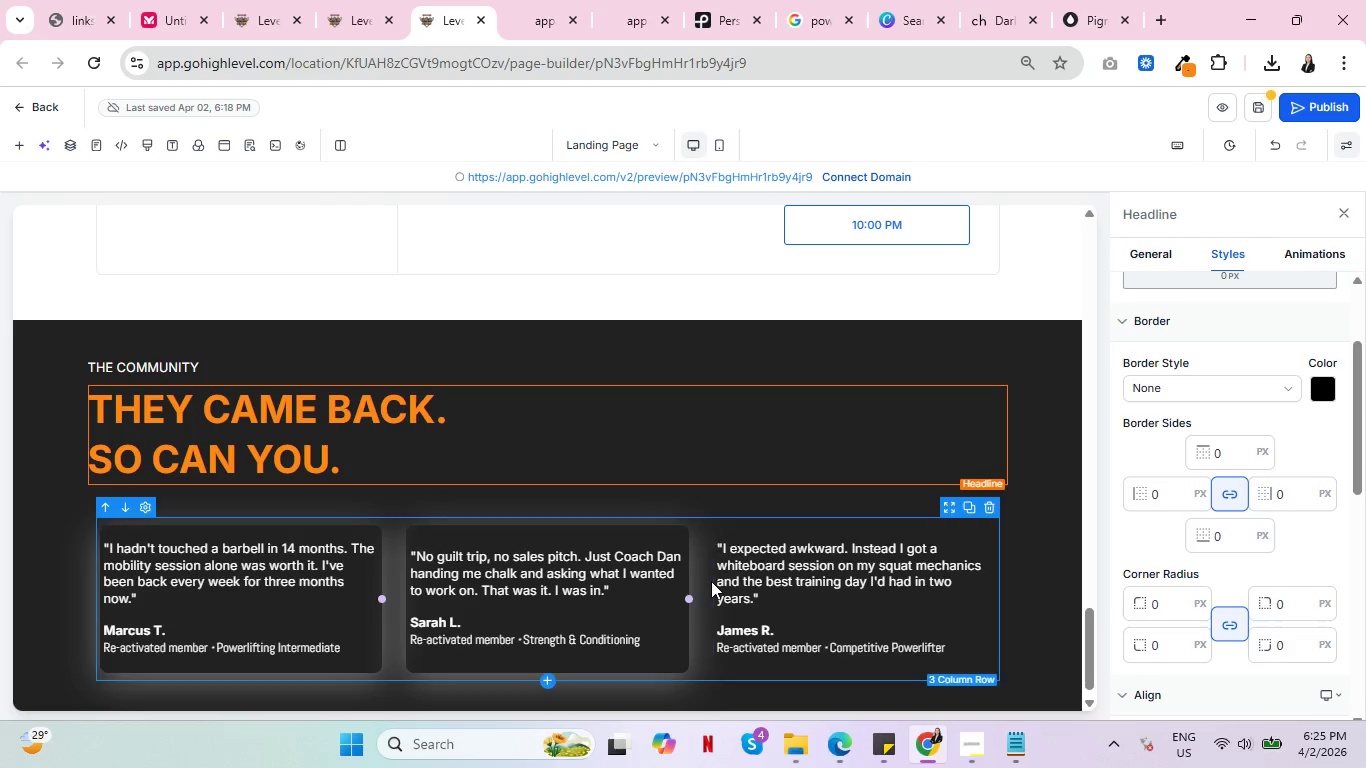 
left_click([715, 584])
 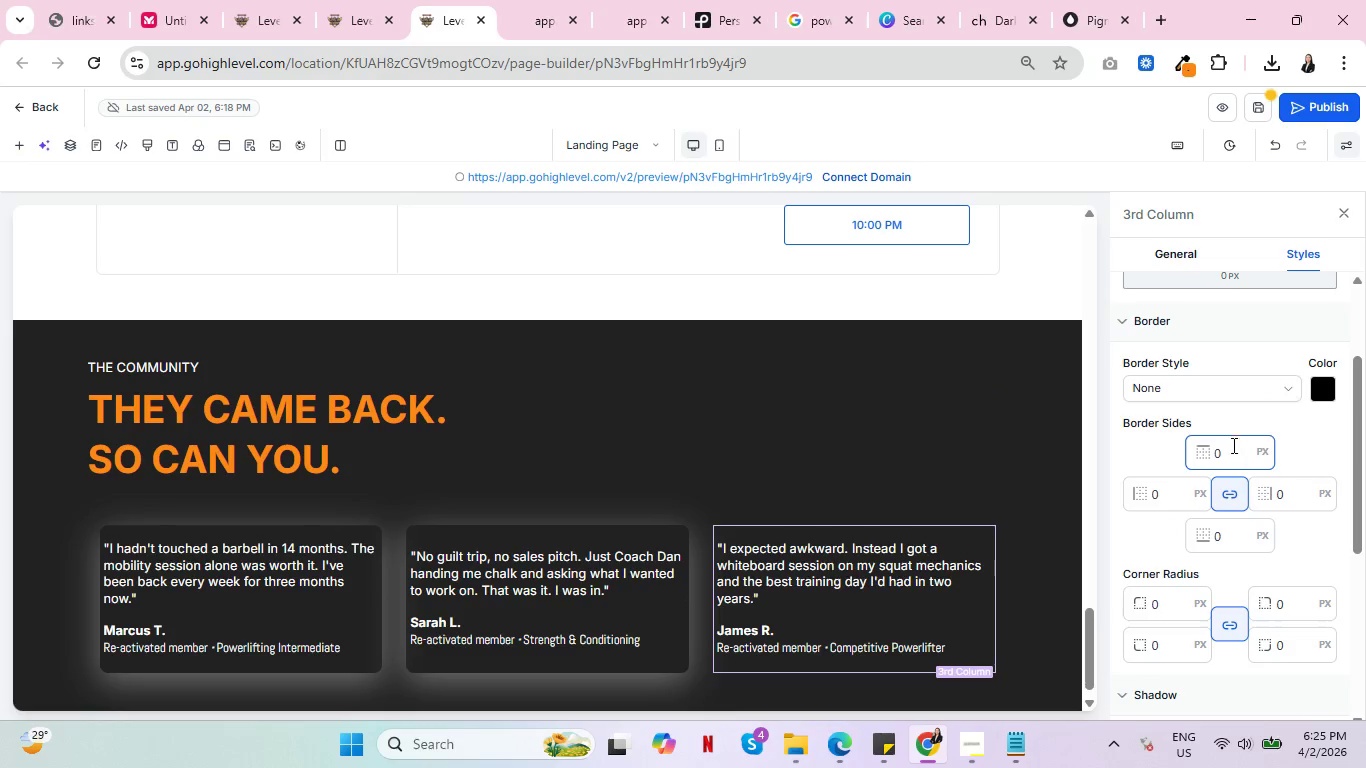 
left_click_drag(start_coordinate=[1234, 447], to_coordinate=[1202, 453])
 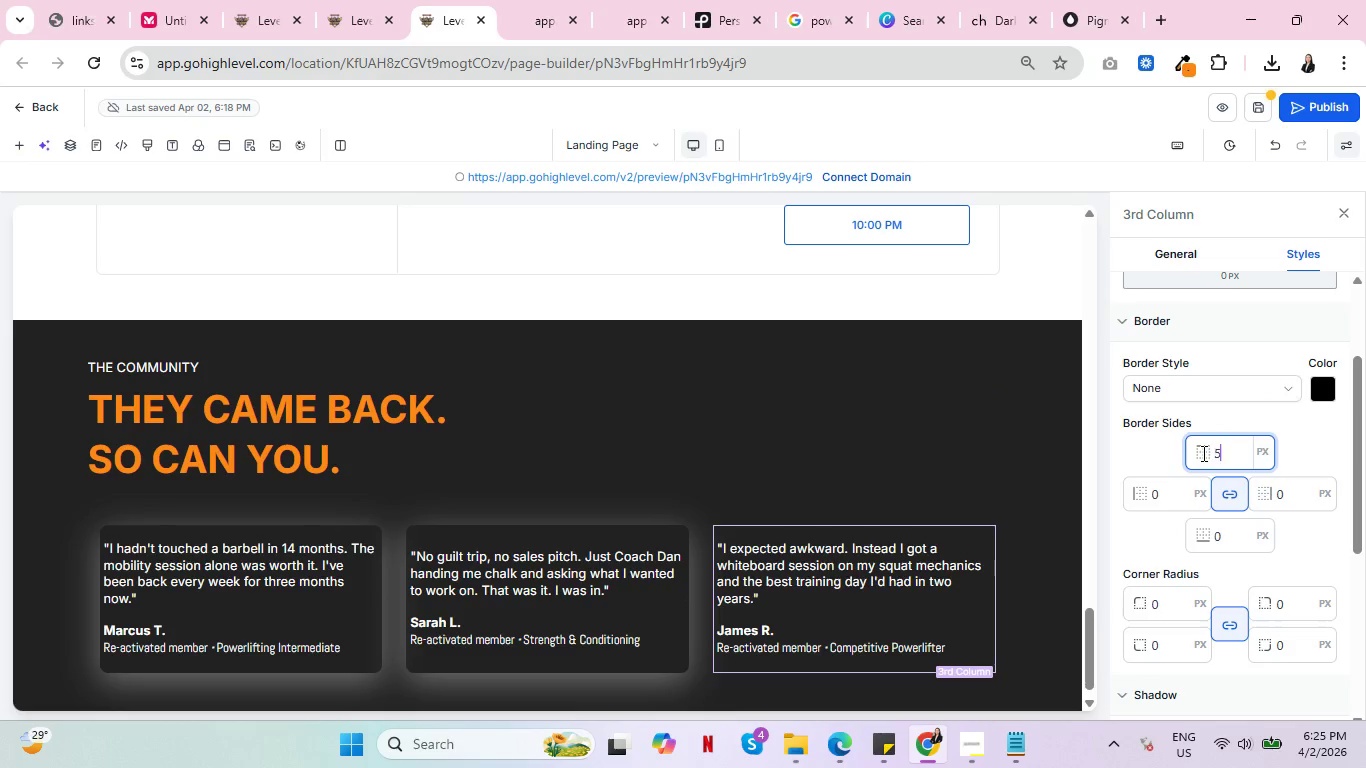 
key(5)
 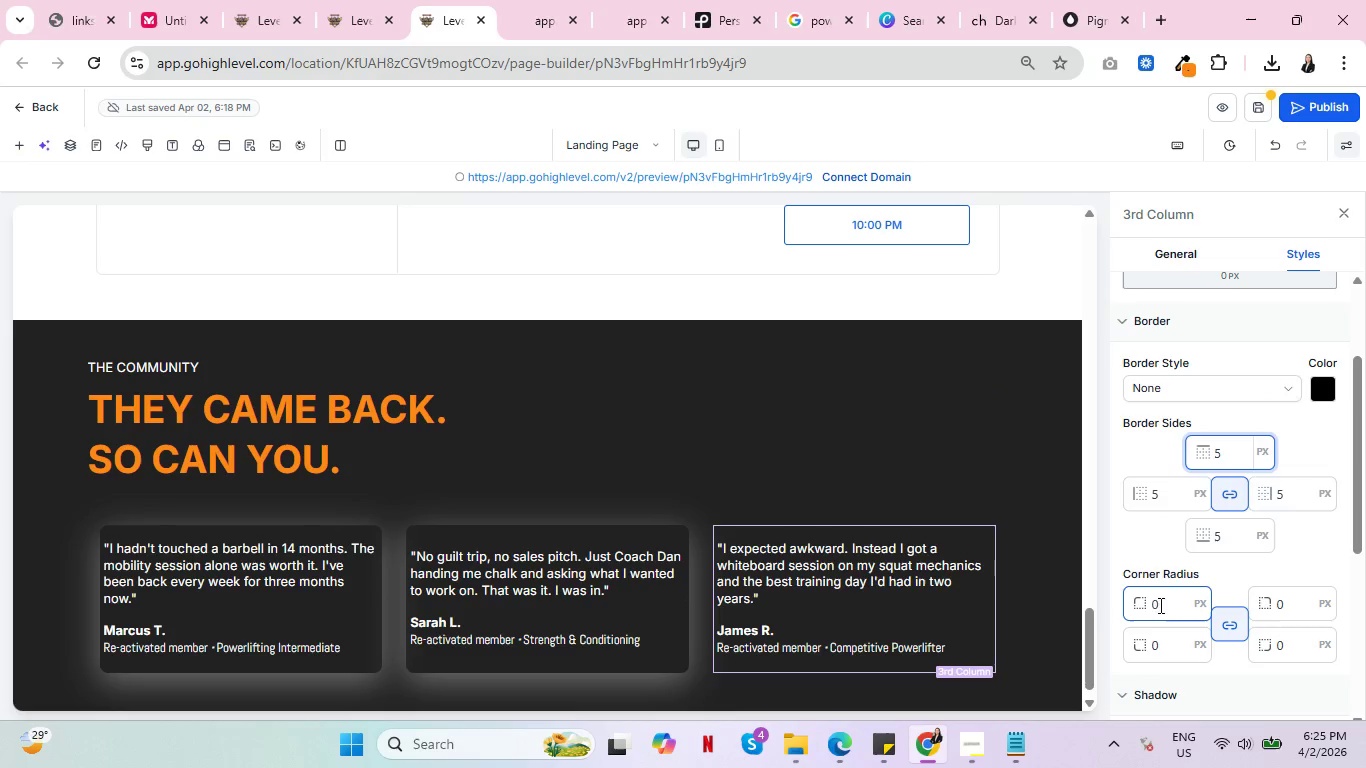 
left_click_drag(start_coordinate=[1159, 605], to_coordinate=[1145, 605])
 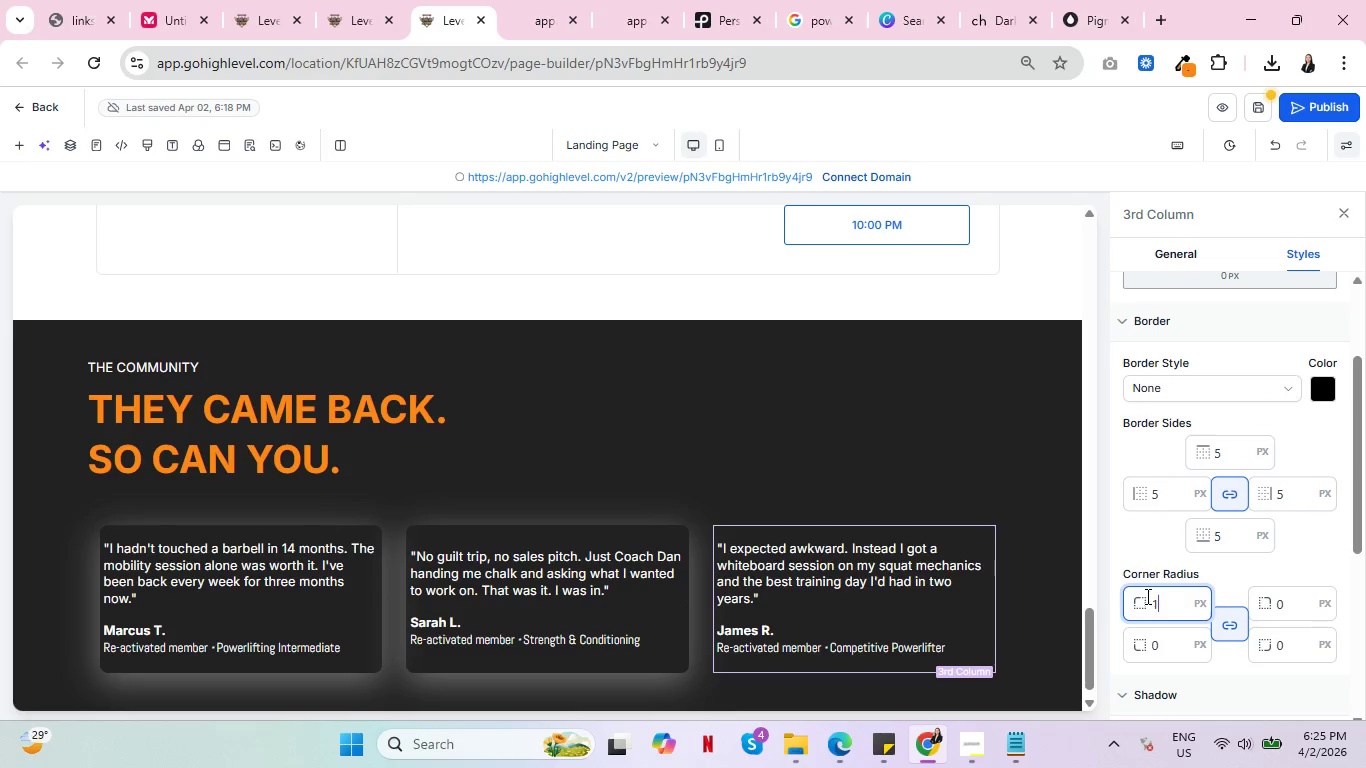 
type(10)
 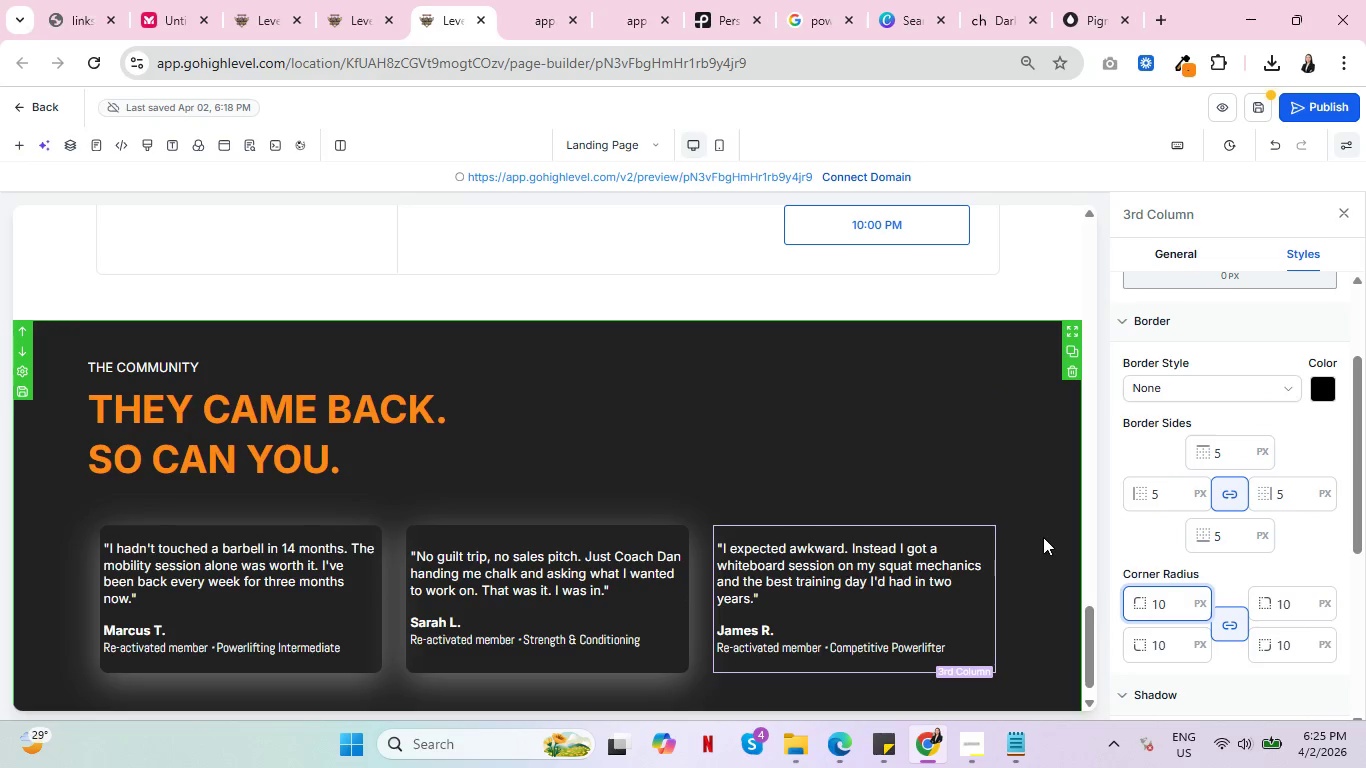 
left_click([1043, 537])
 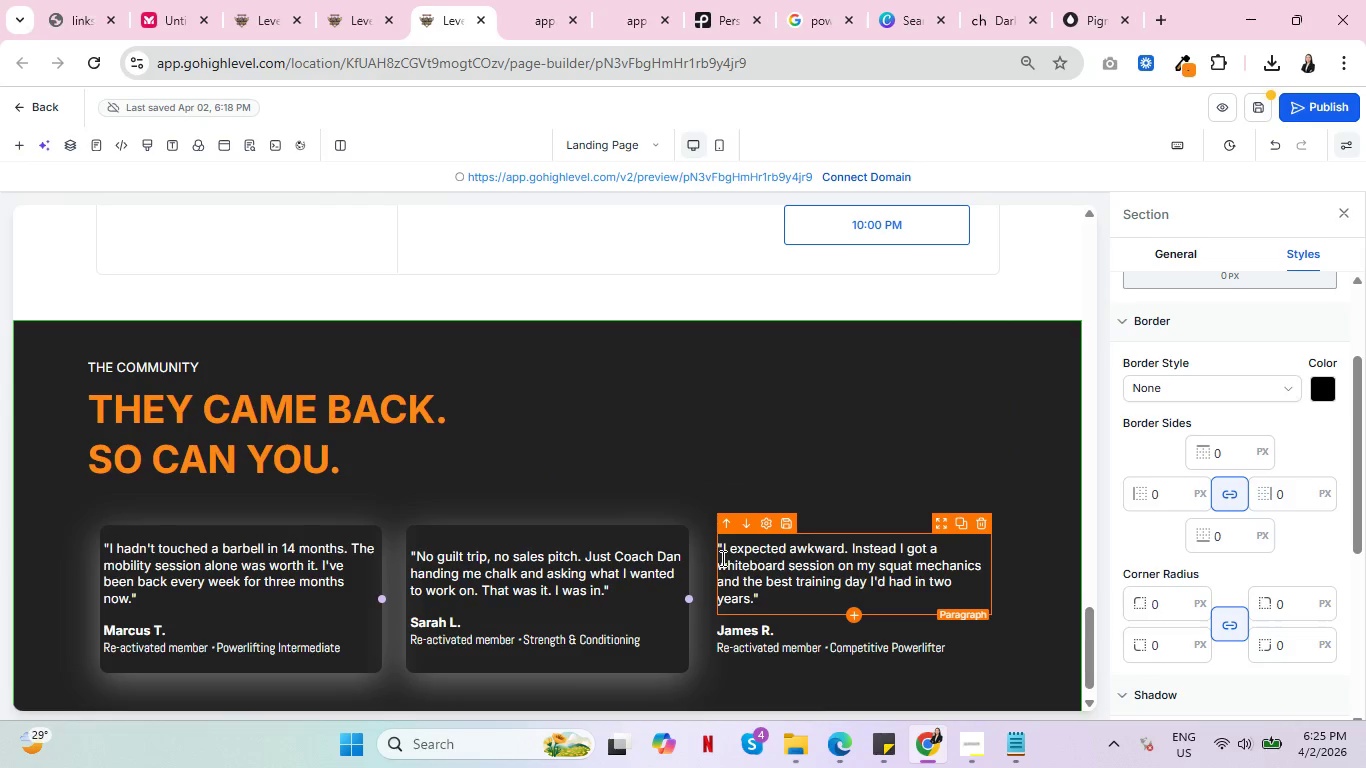 
wait(5.16)
 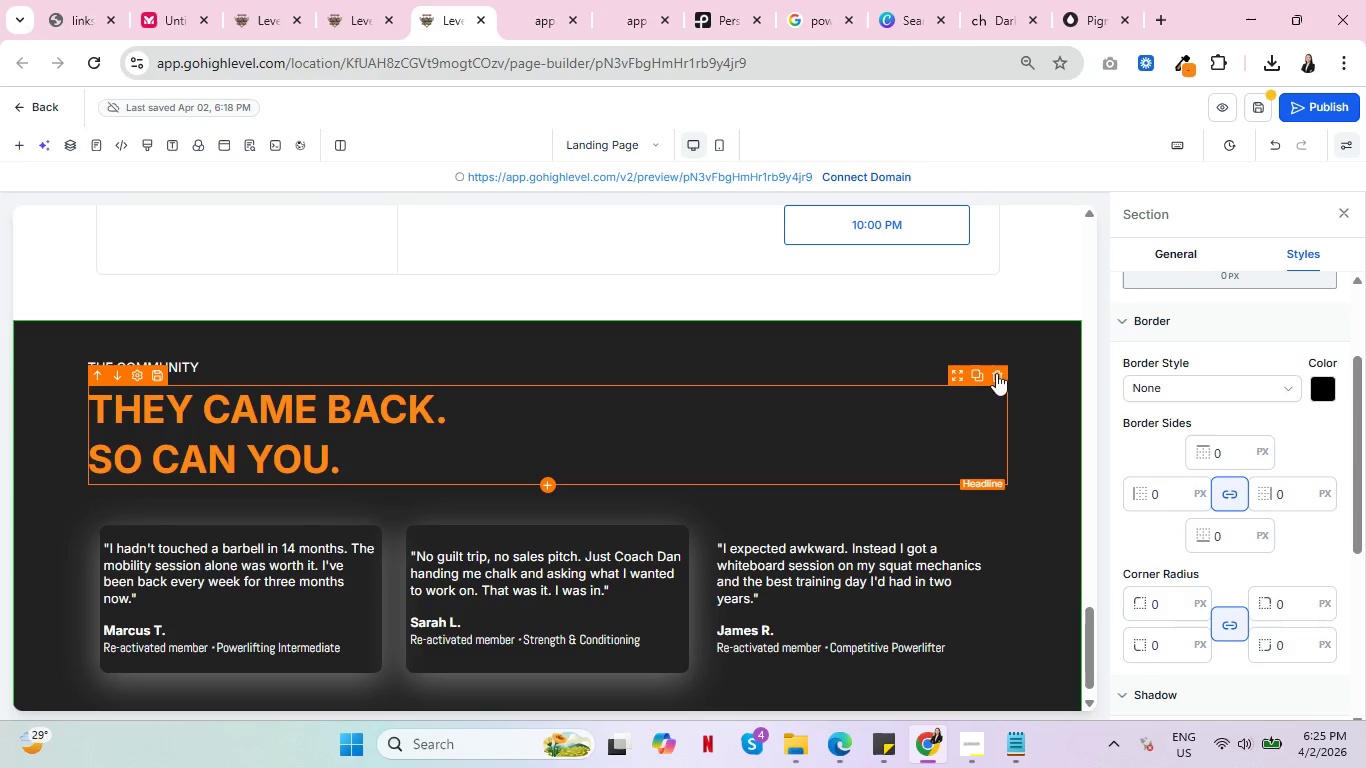 
left_click([713, 557])
 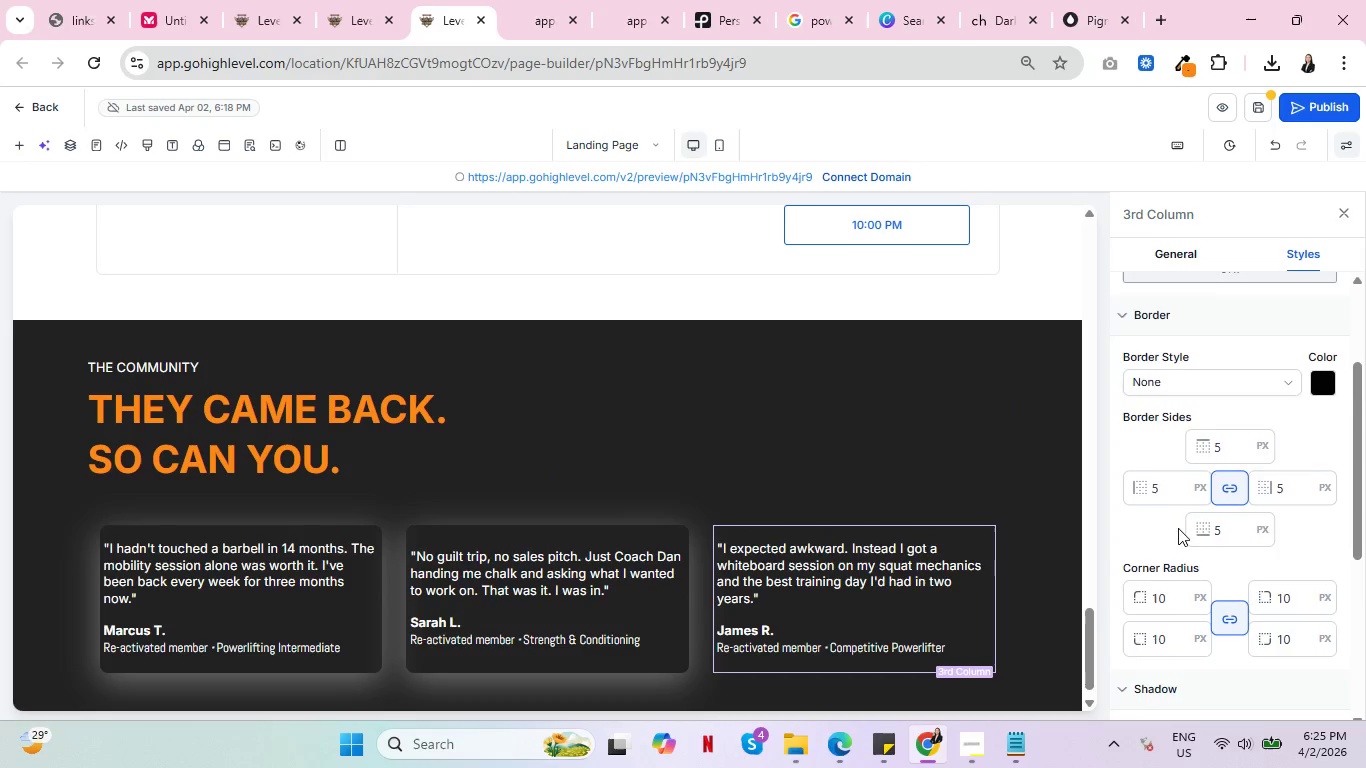 
scroll: coordinate [1194, 528], scroll_direction: down, amount: 3.0
 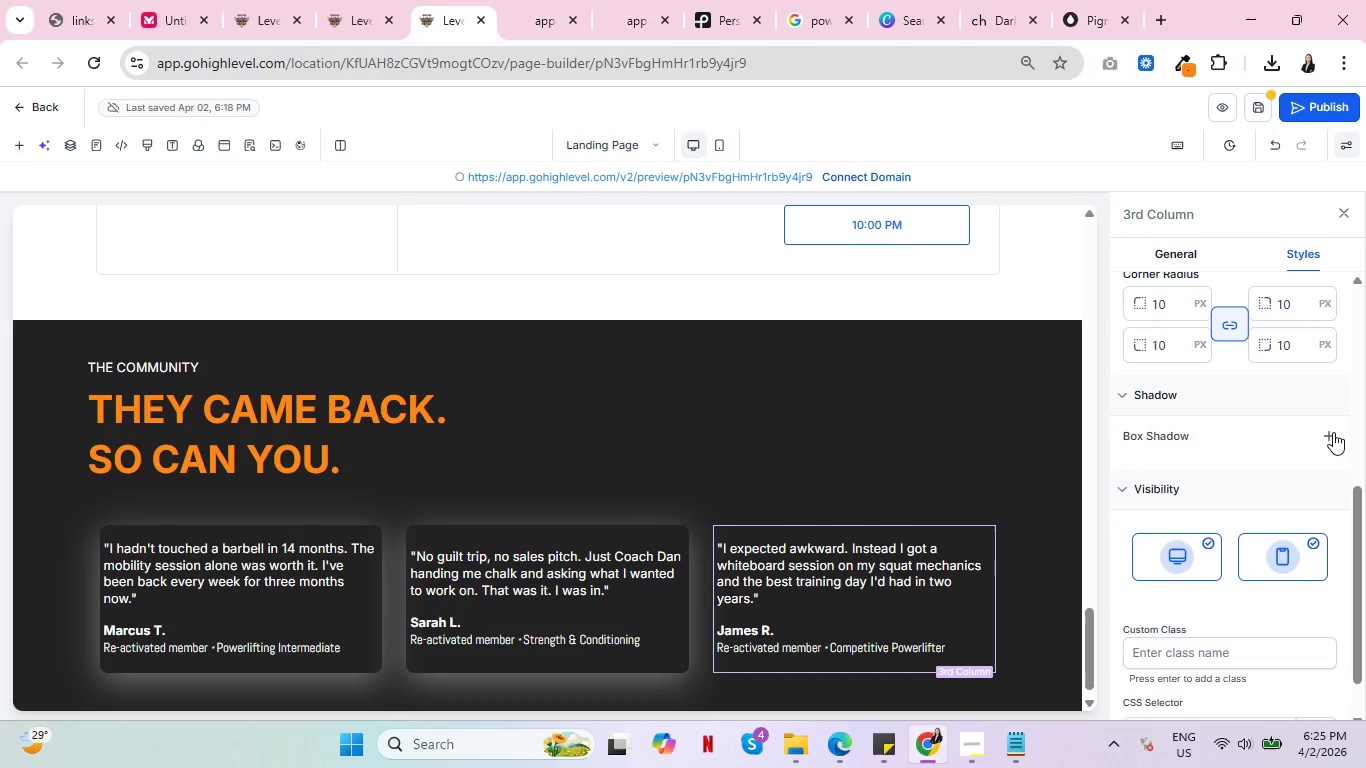 
left_click([1333, 432])
 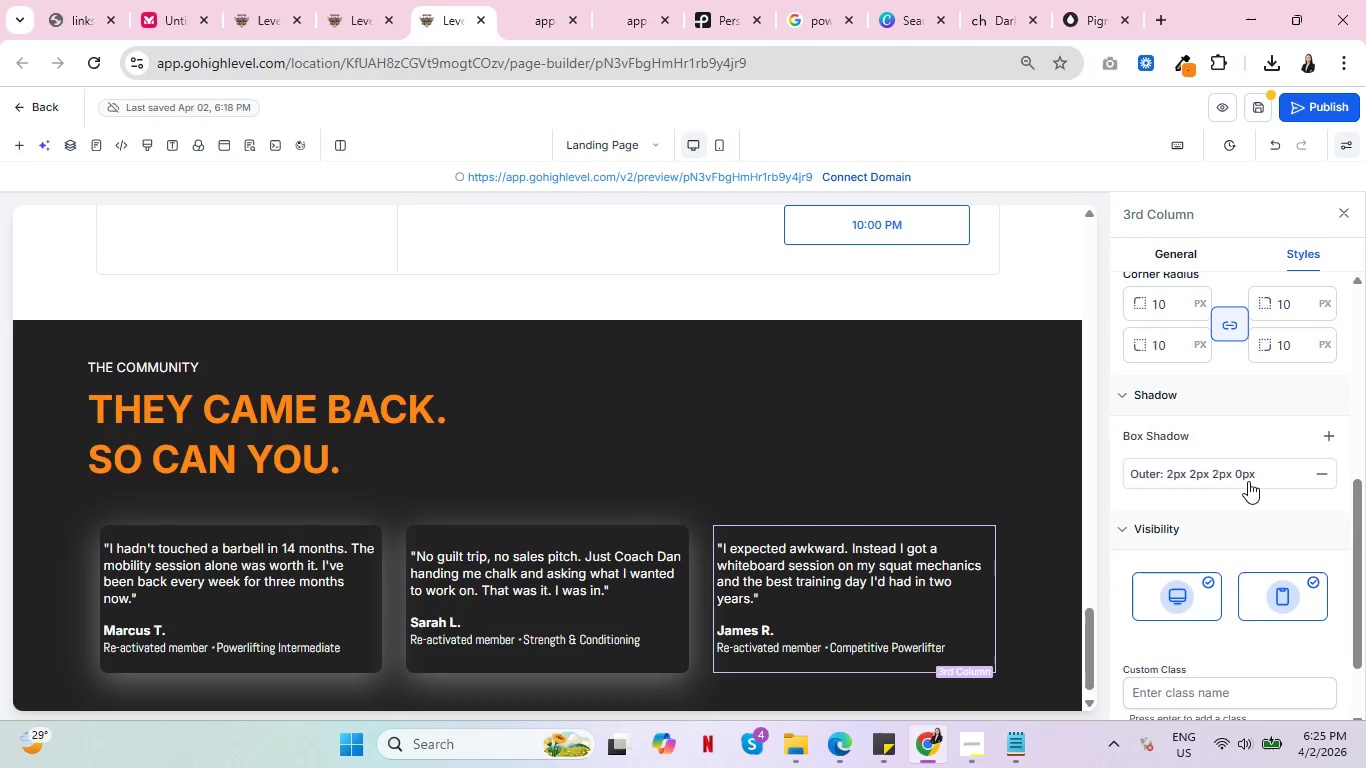 
left_click([1248, 481])
 